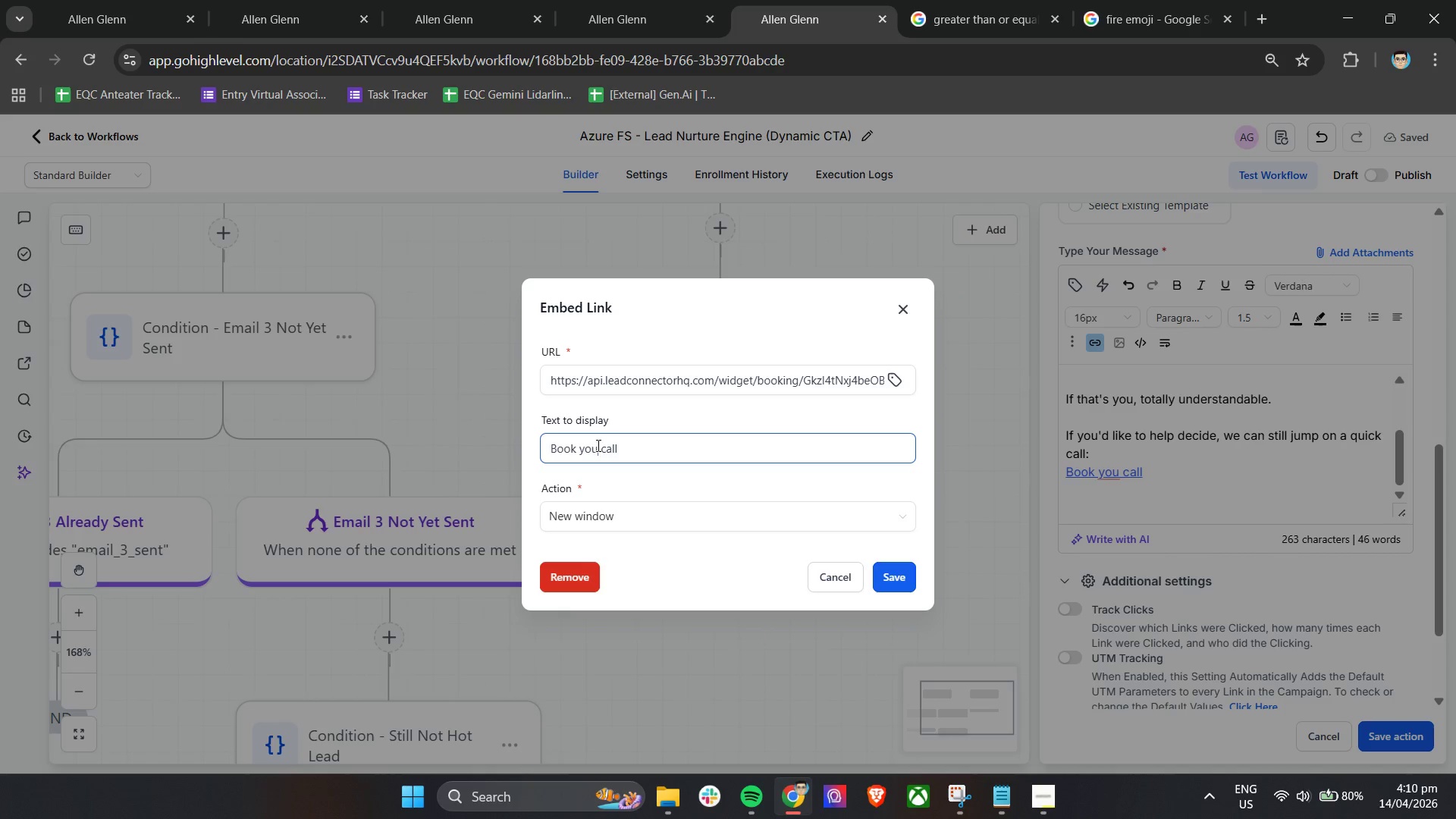 
key(E)
 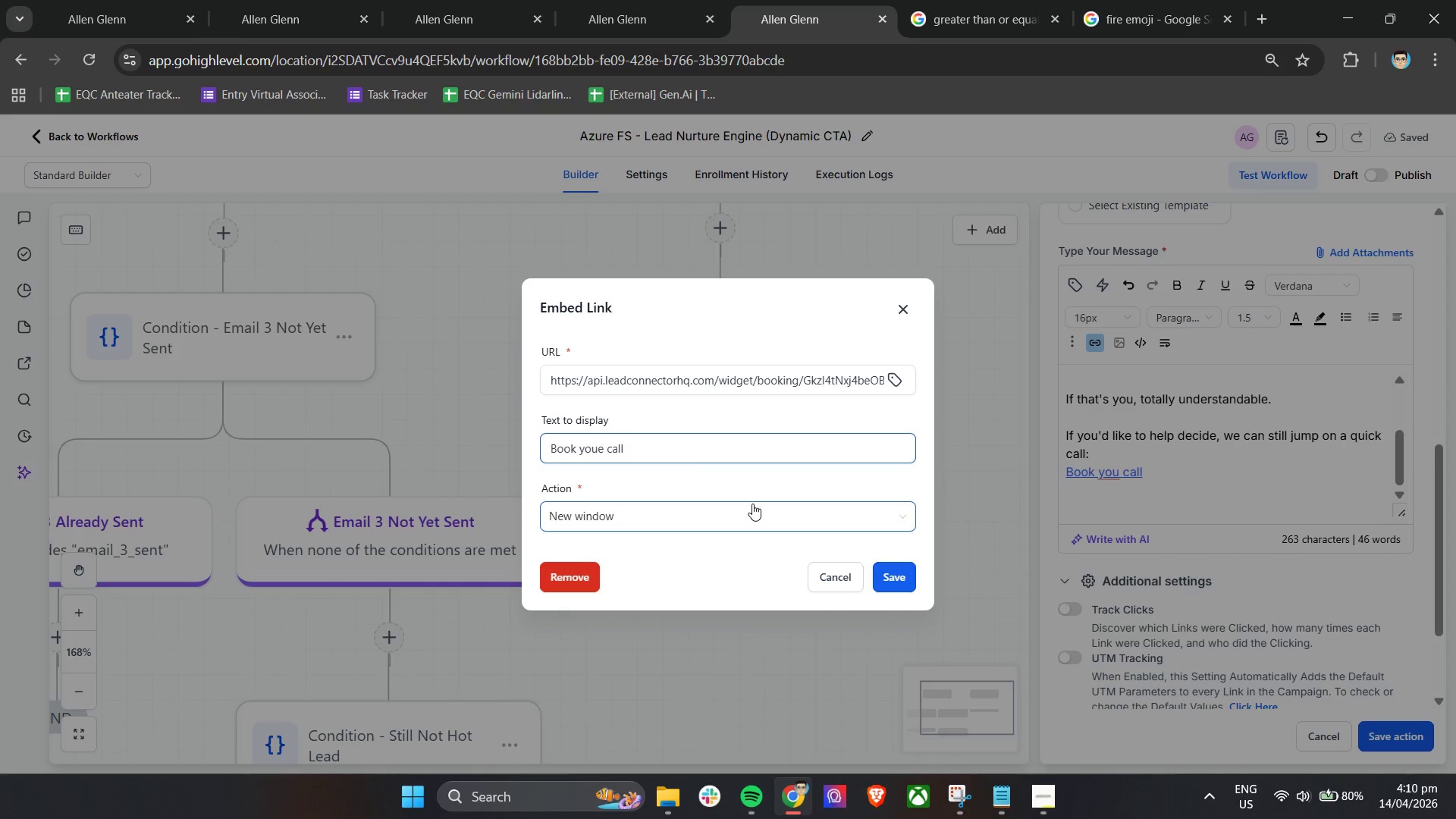 
key(Backspace)
 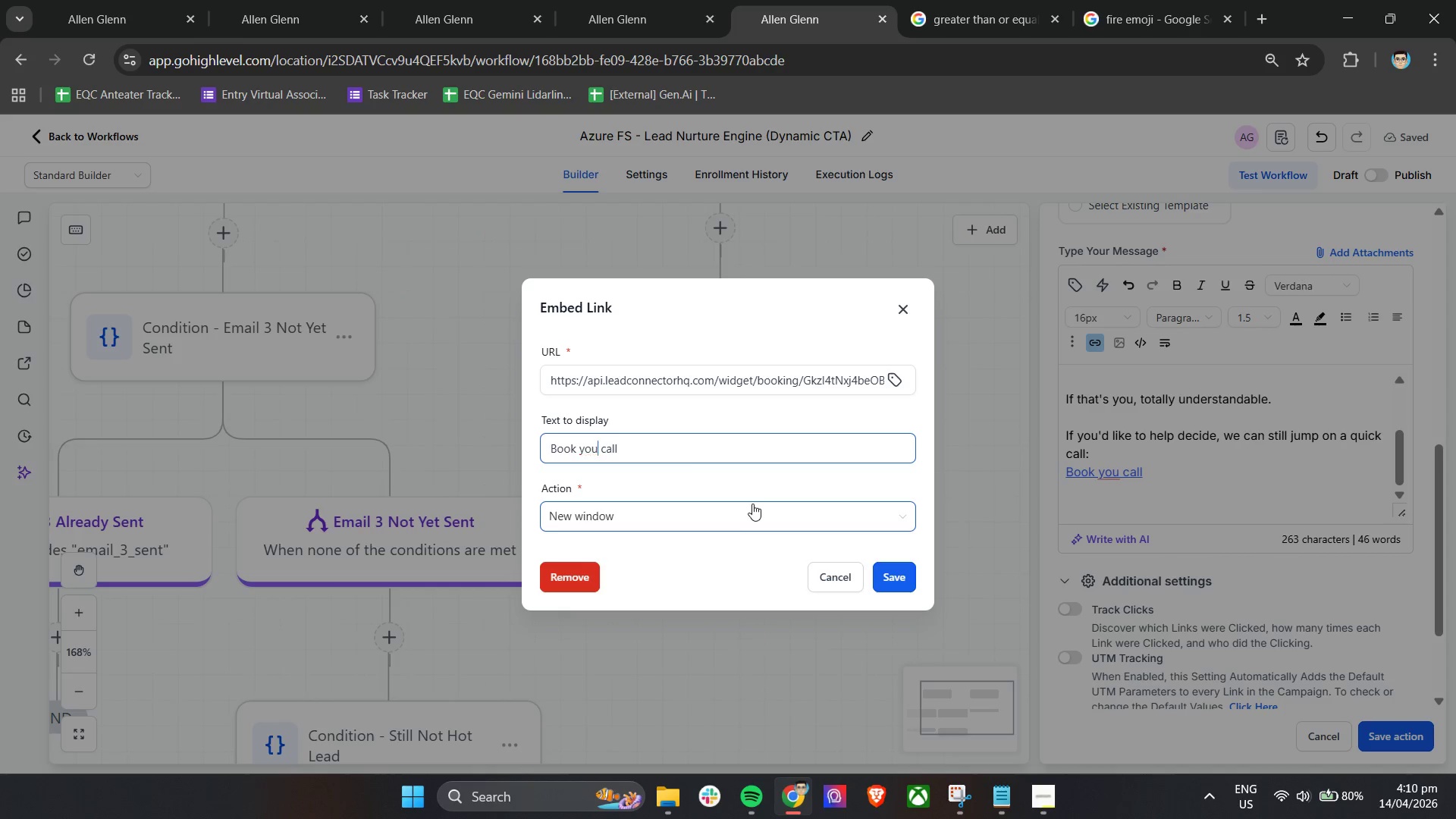 
key(R)
 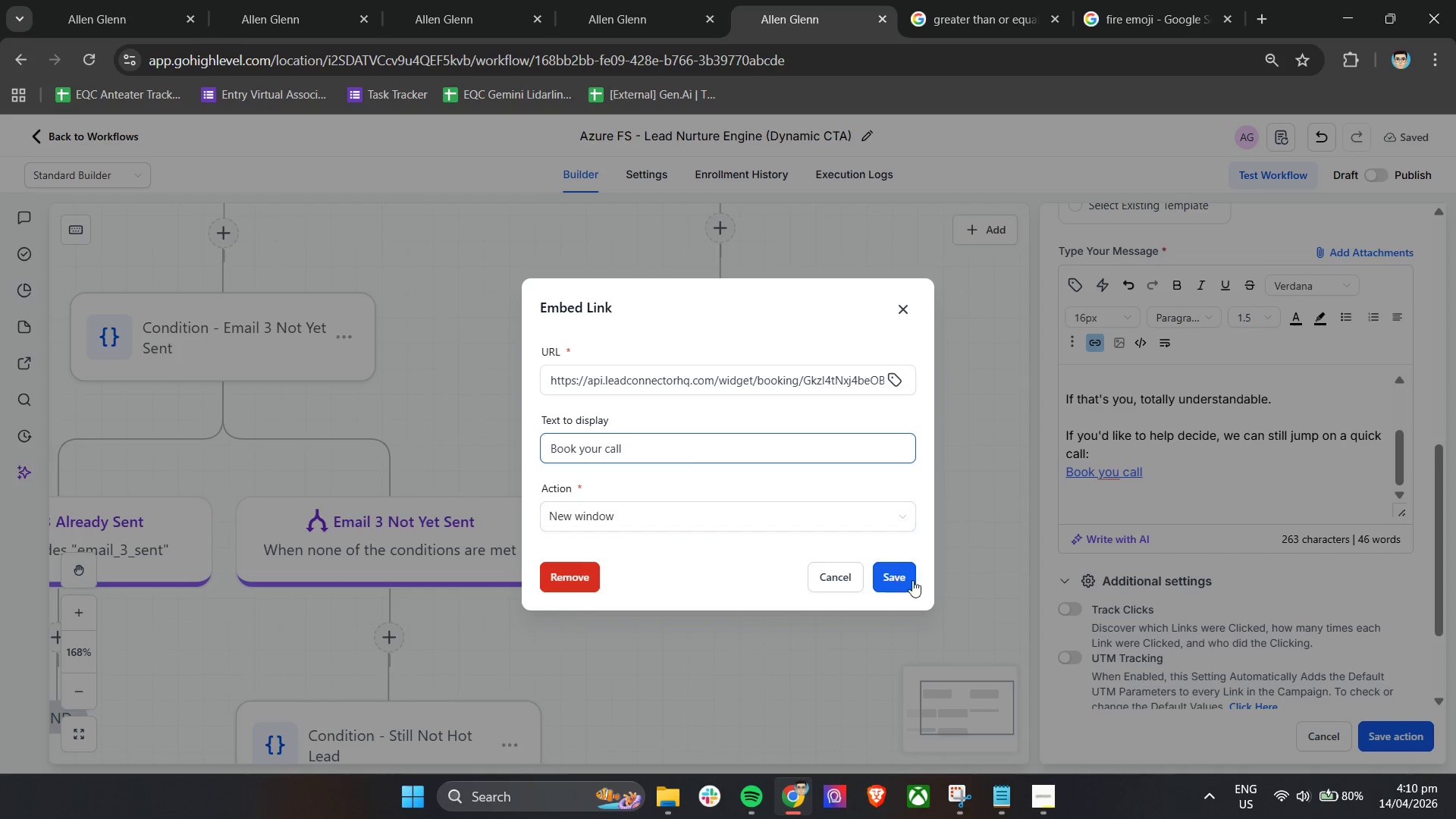 
left_click([895, 573])
 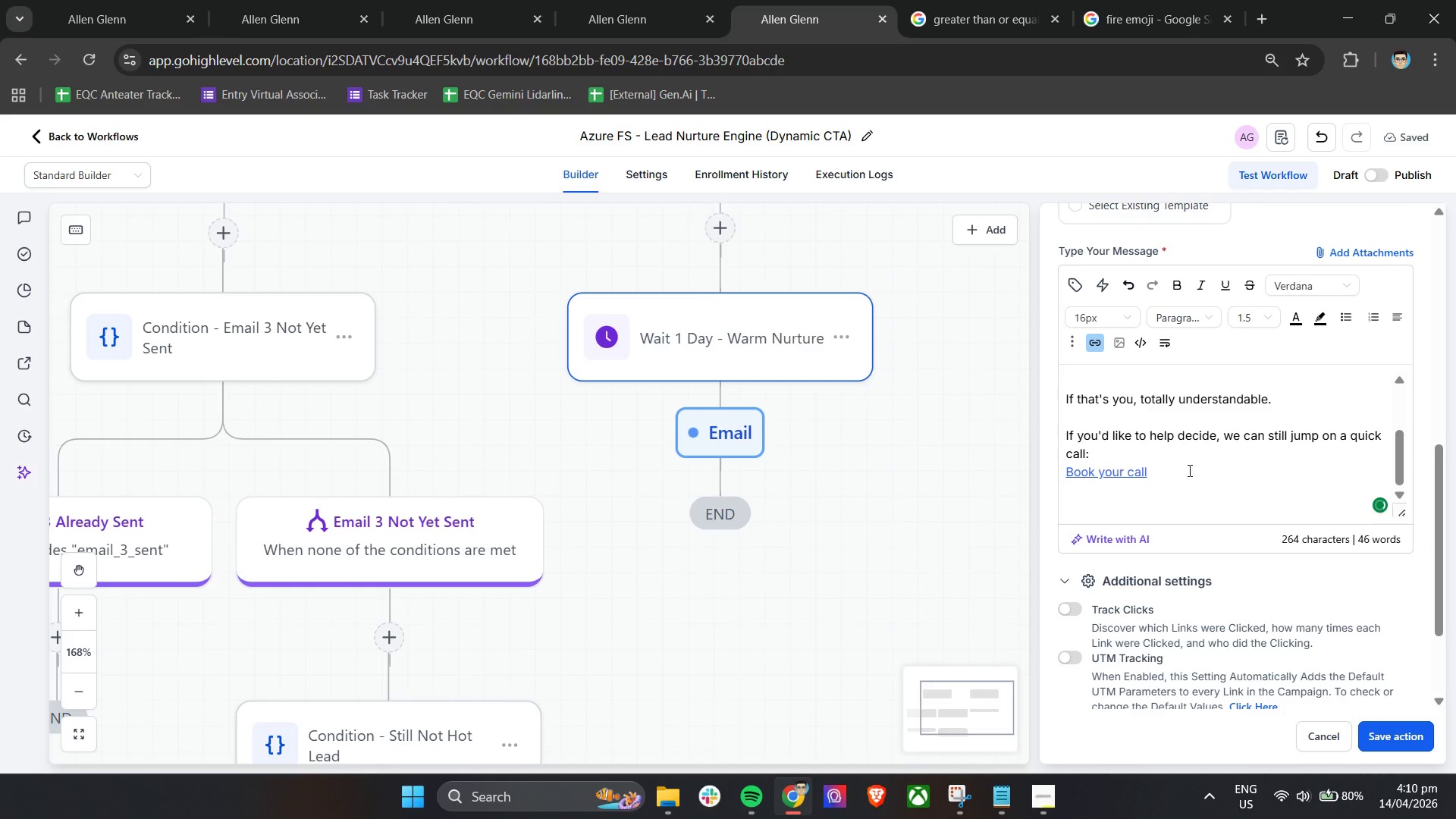 
key(Enter)
 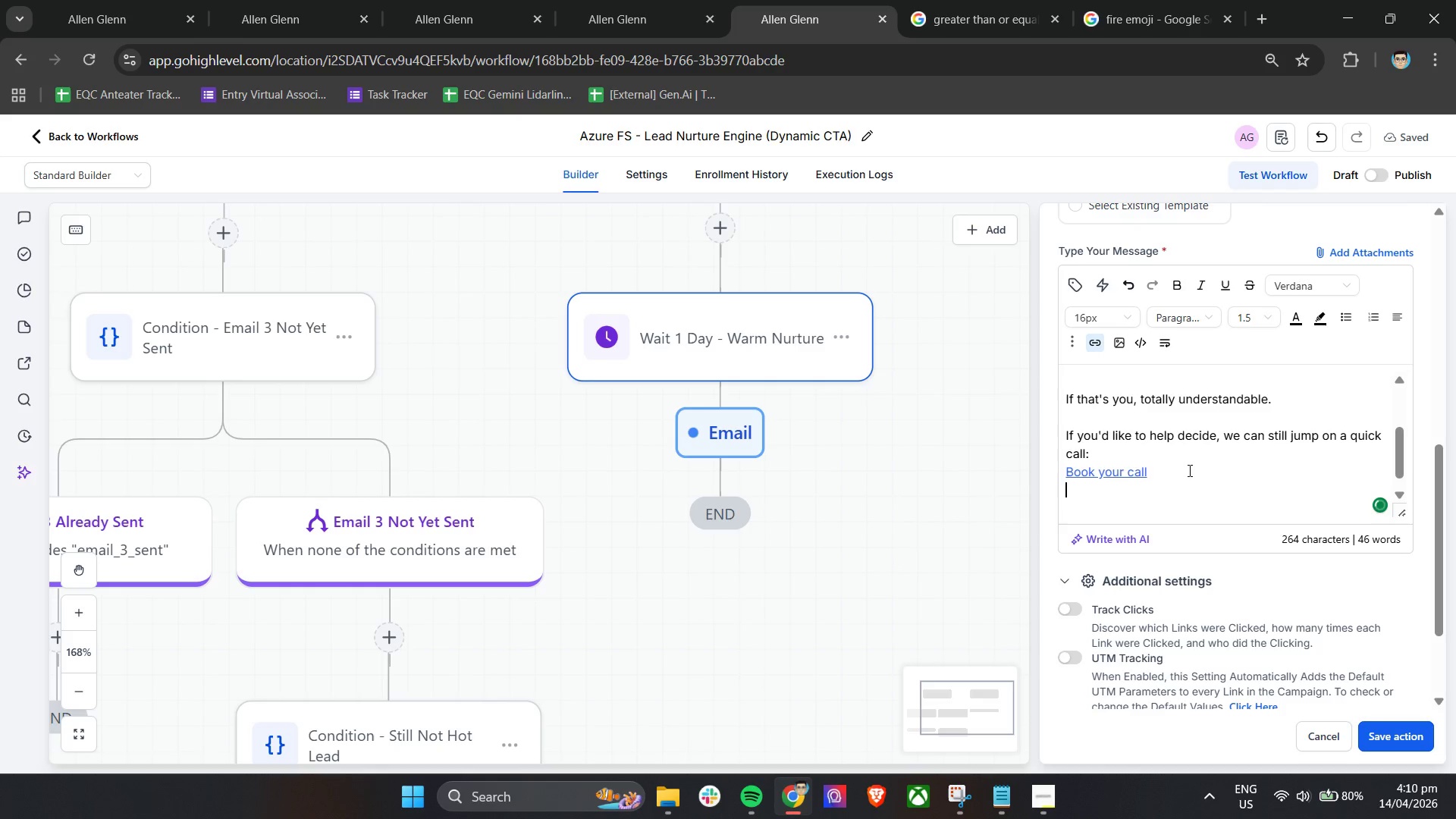 
key(Enter)
 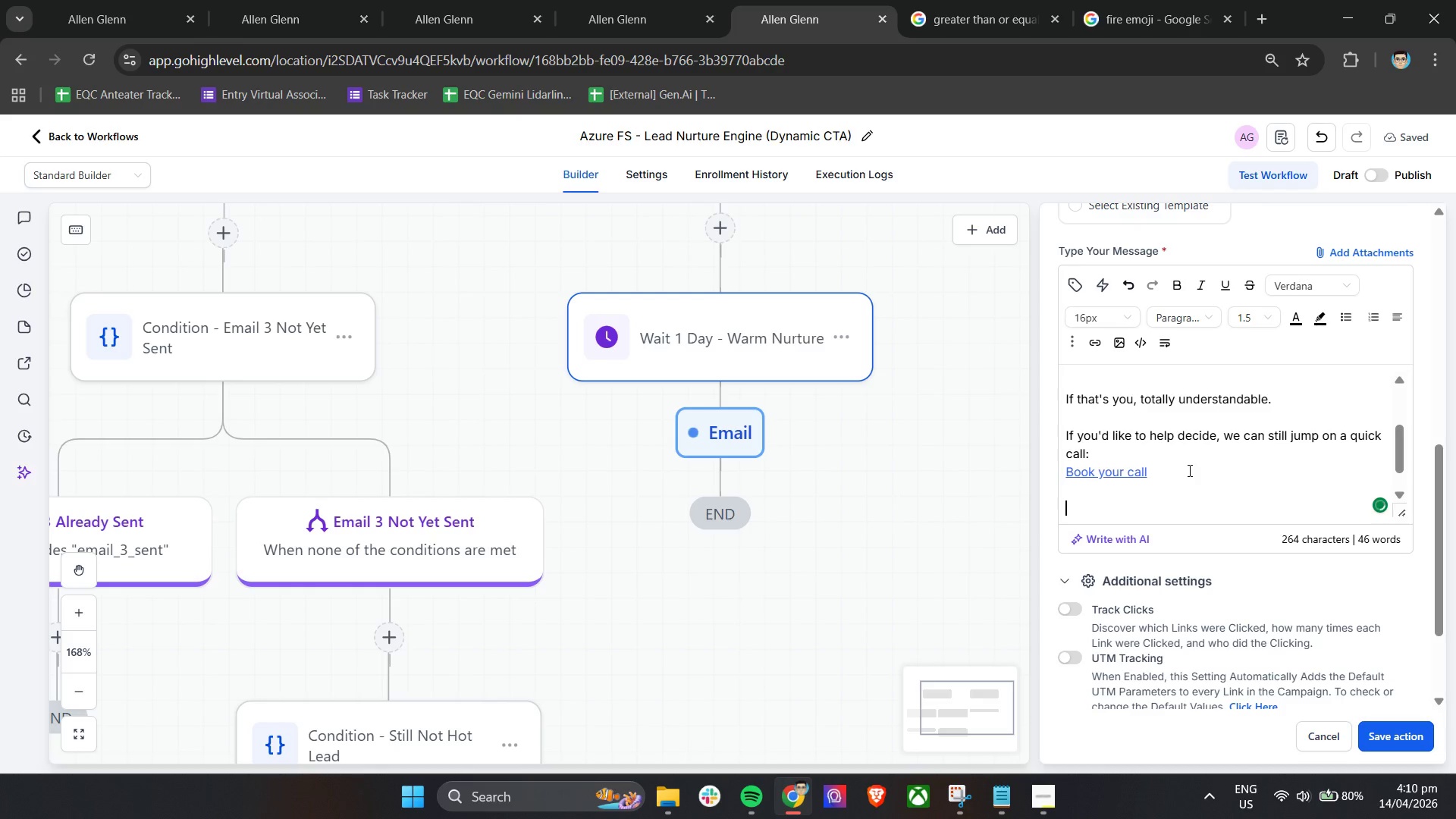 
type(If its)
key(Backspace)
type('s not the right time or not the right fit, no problem at all-just let me know and i'll)
 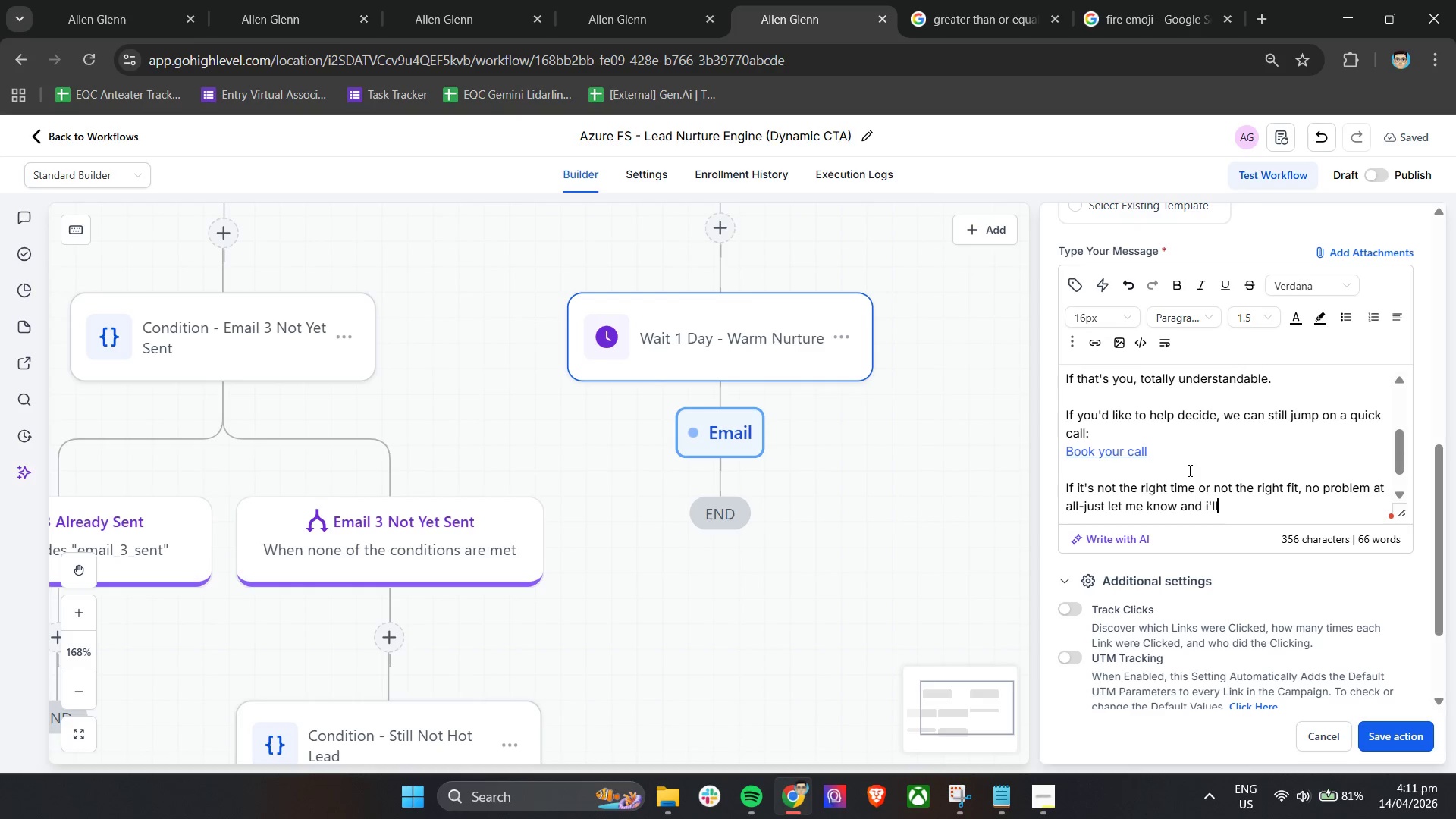 
type( close this out on my end)
 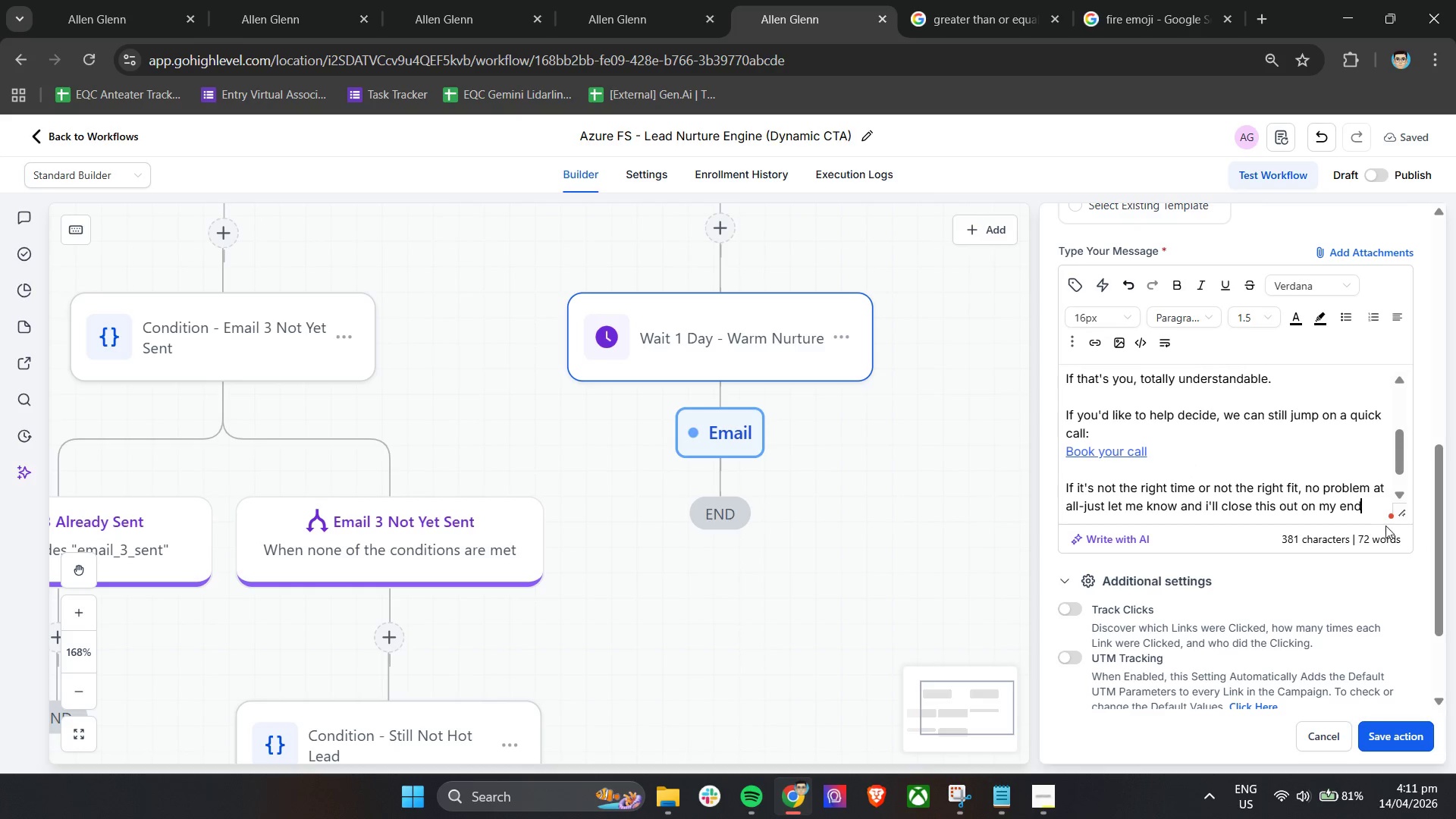 
left_click([1389, 512])
 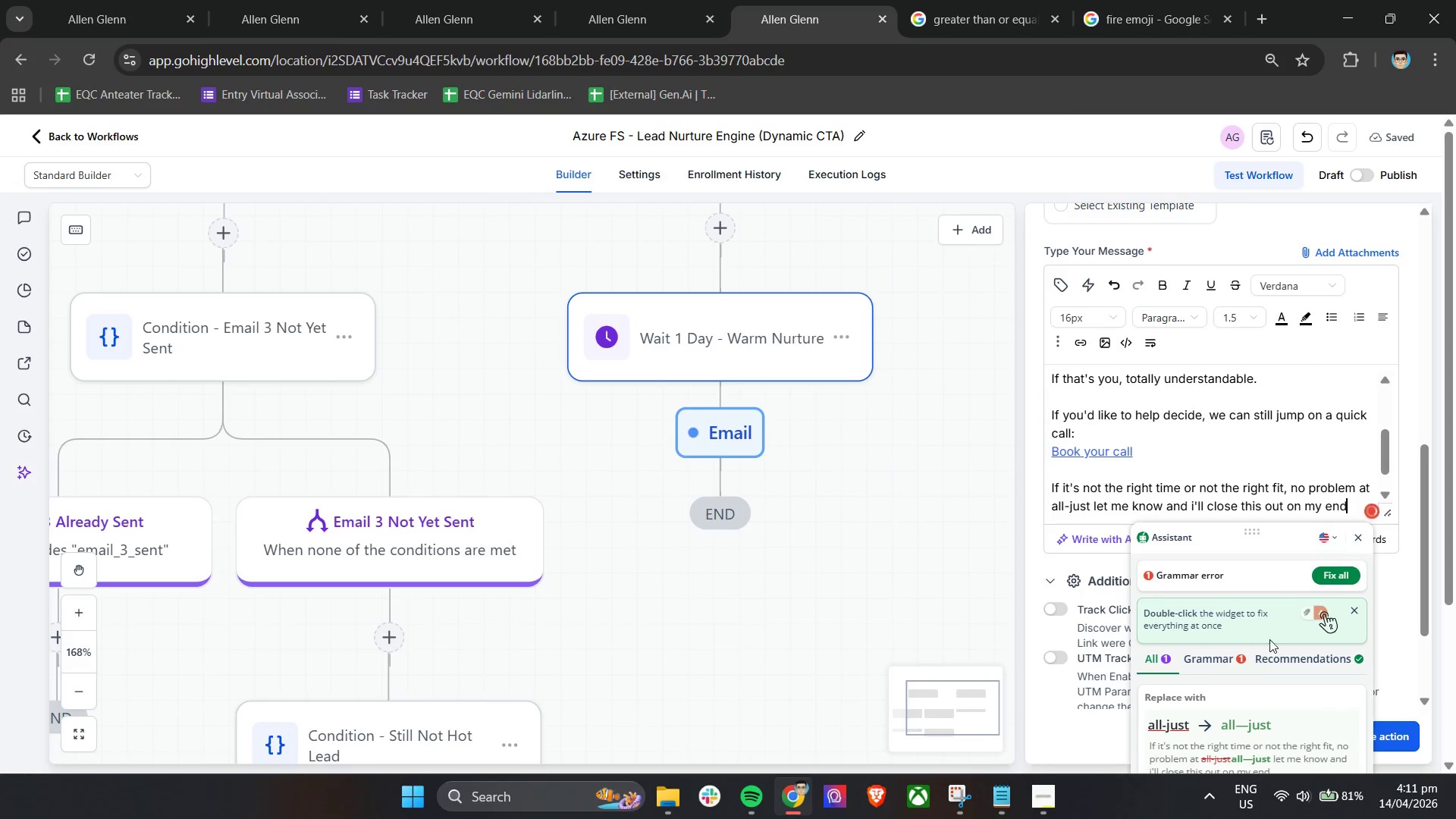 
left_click([1235, 711])
 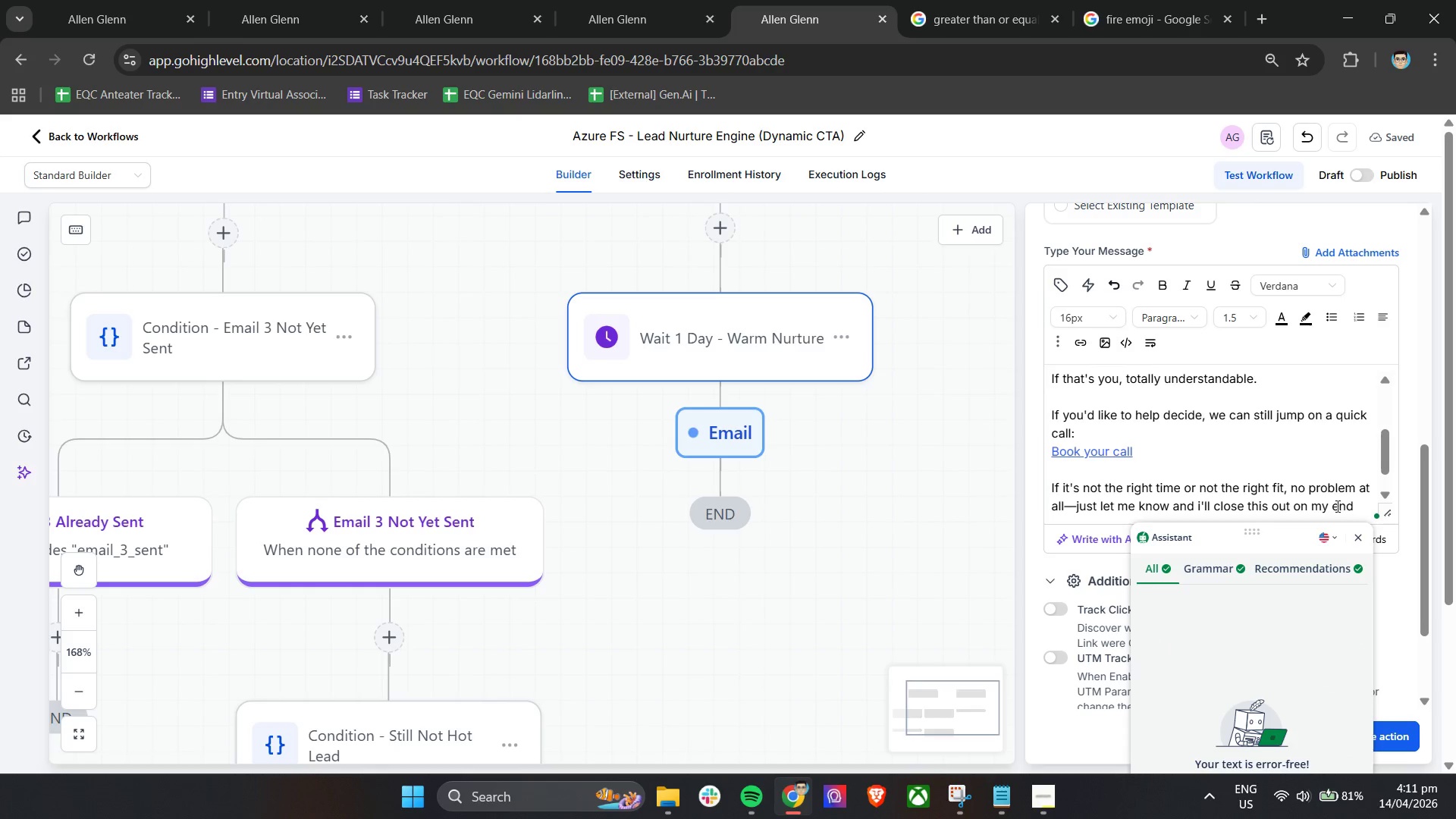 
left_click([1354, 501])
 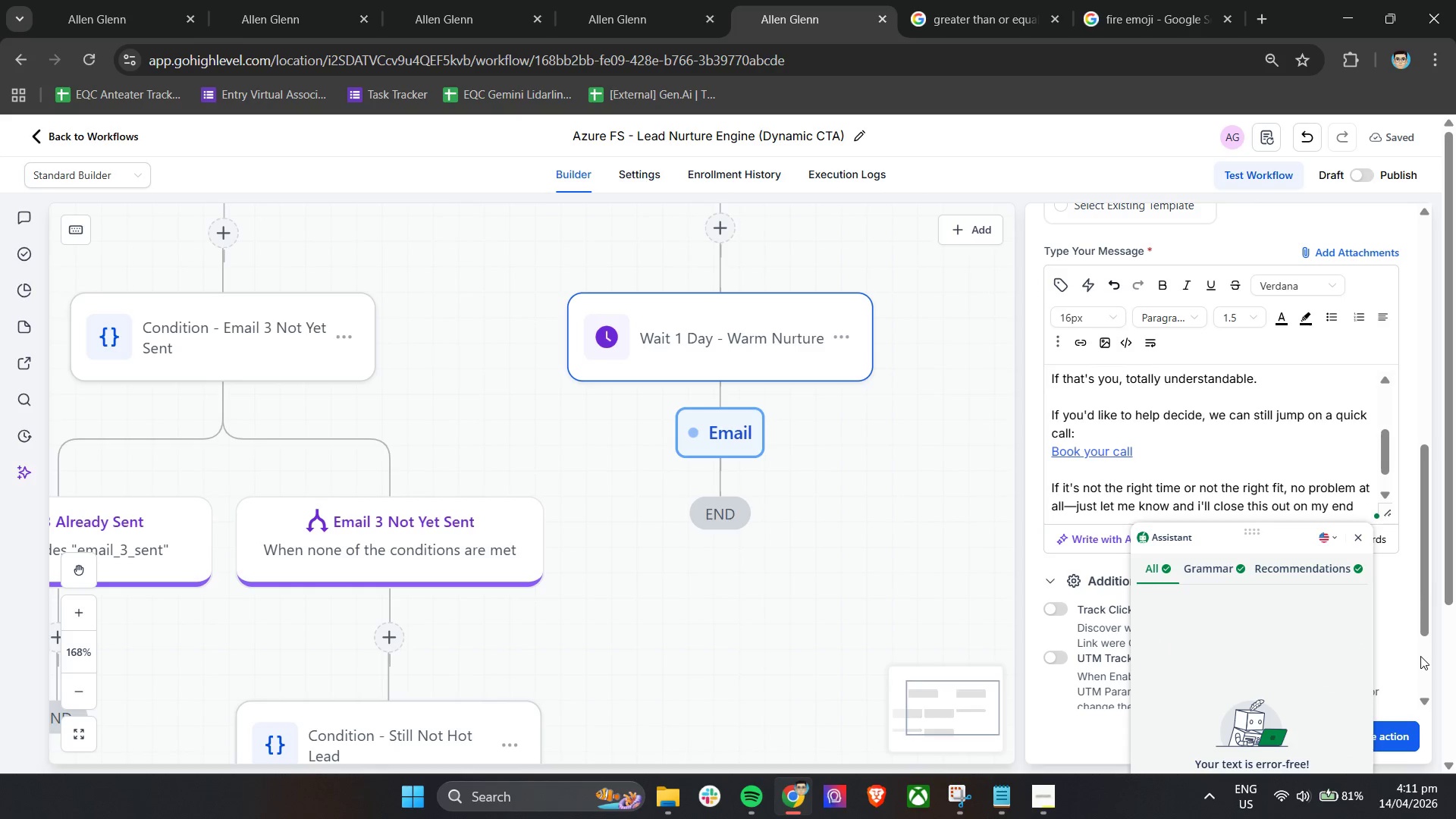 
key(Period)
 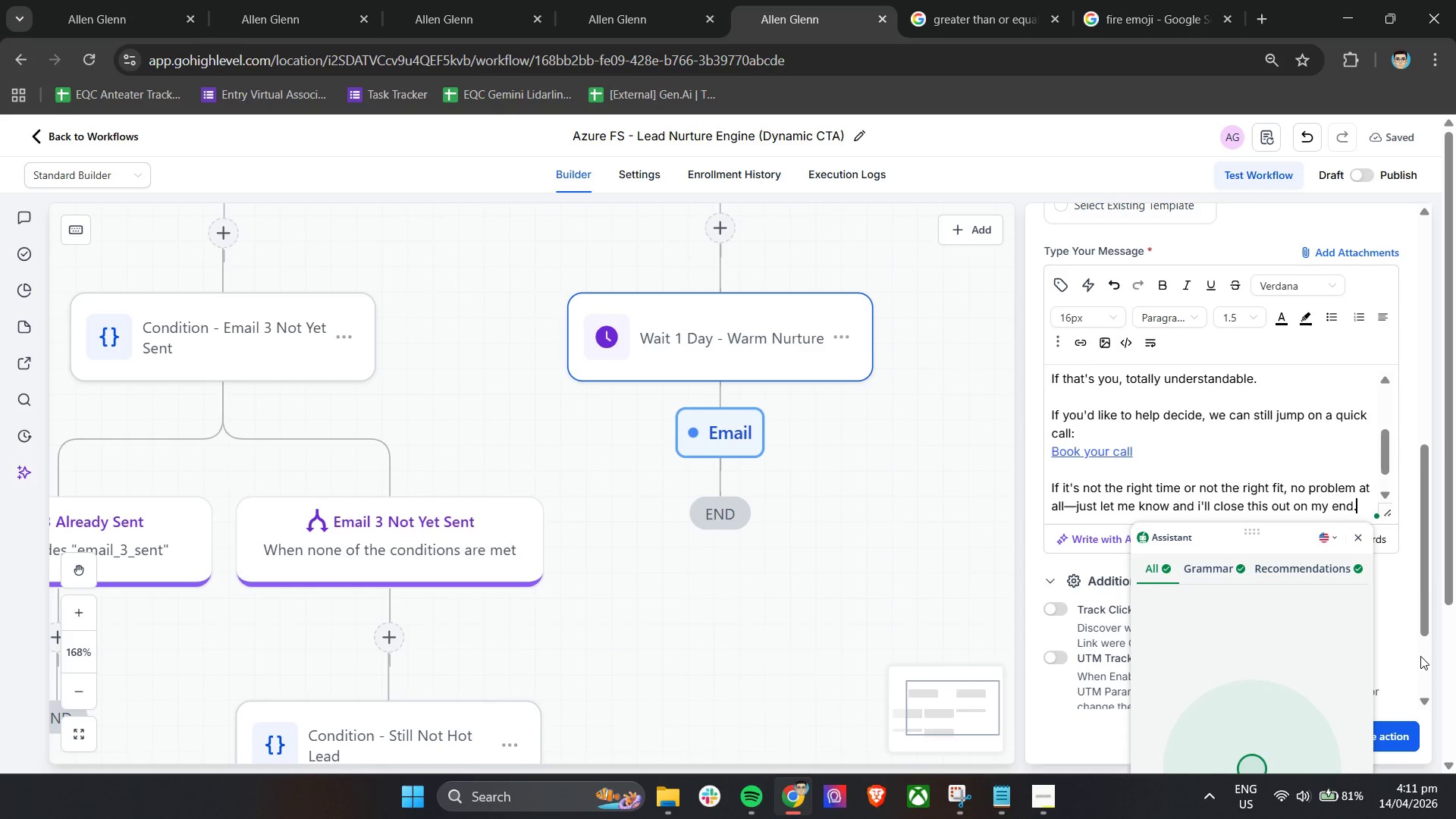 
key(Enter)
 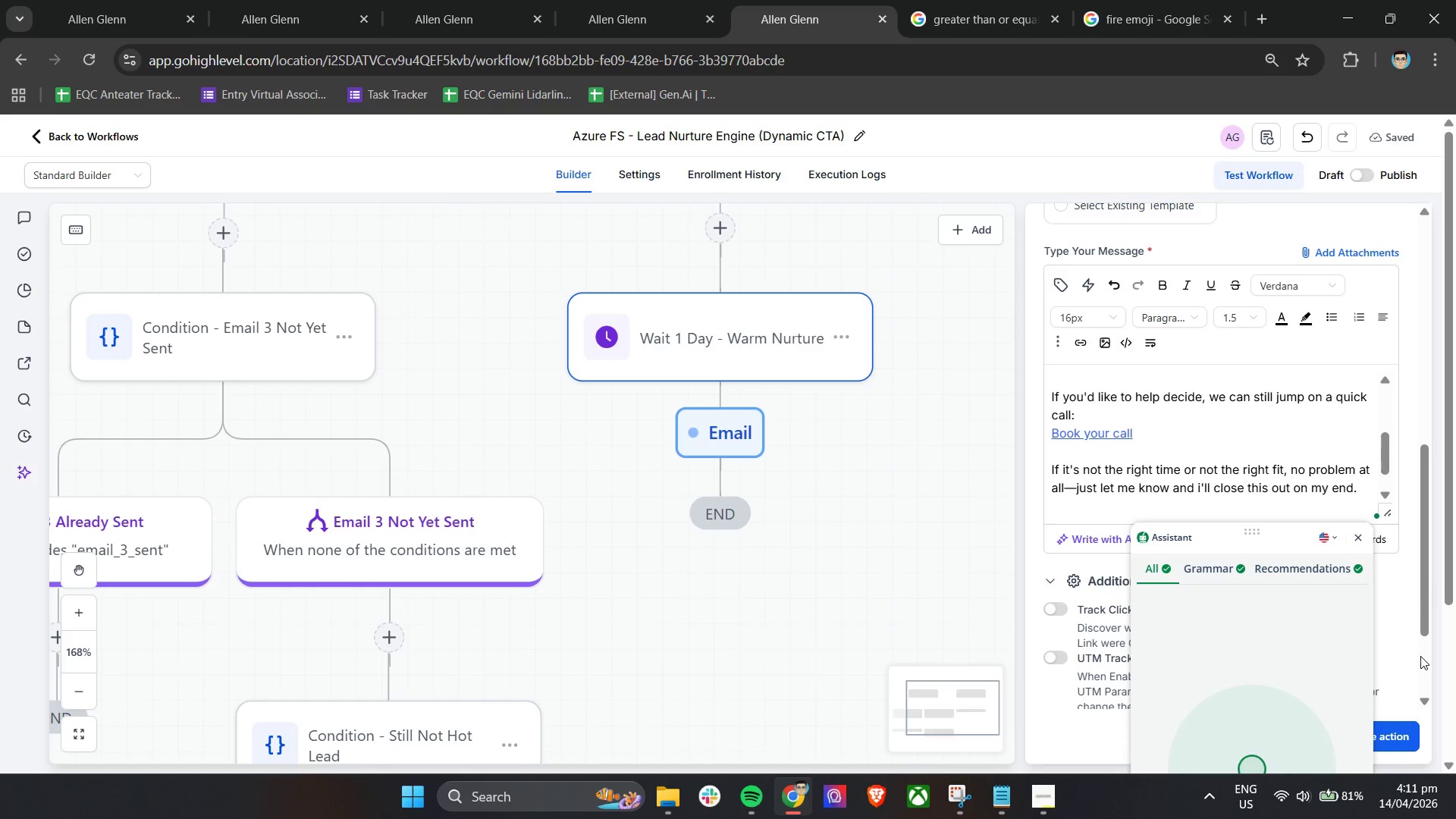 
key(Enter)
 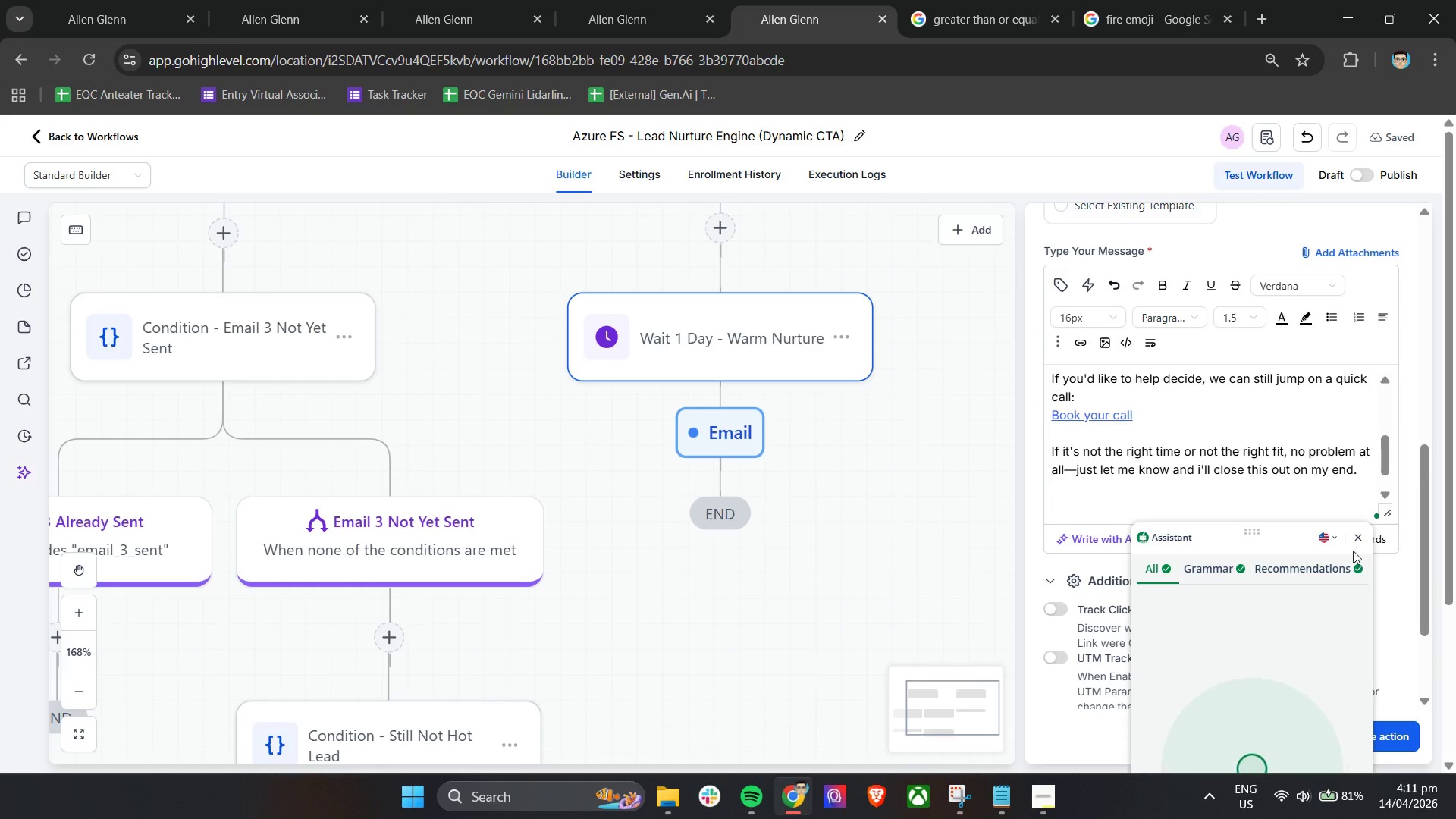 
left_click([1354, 540])
 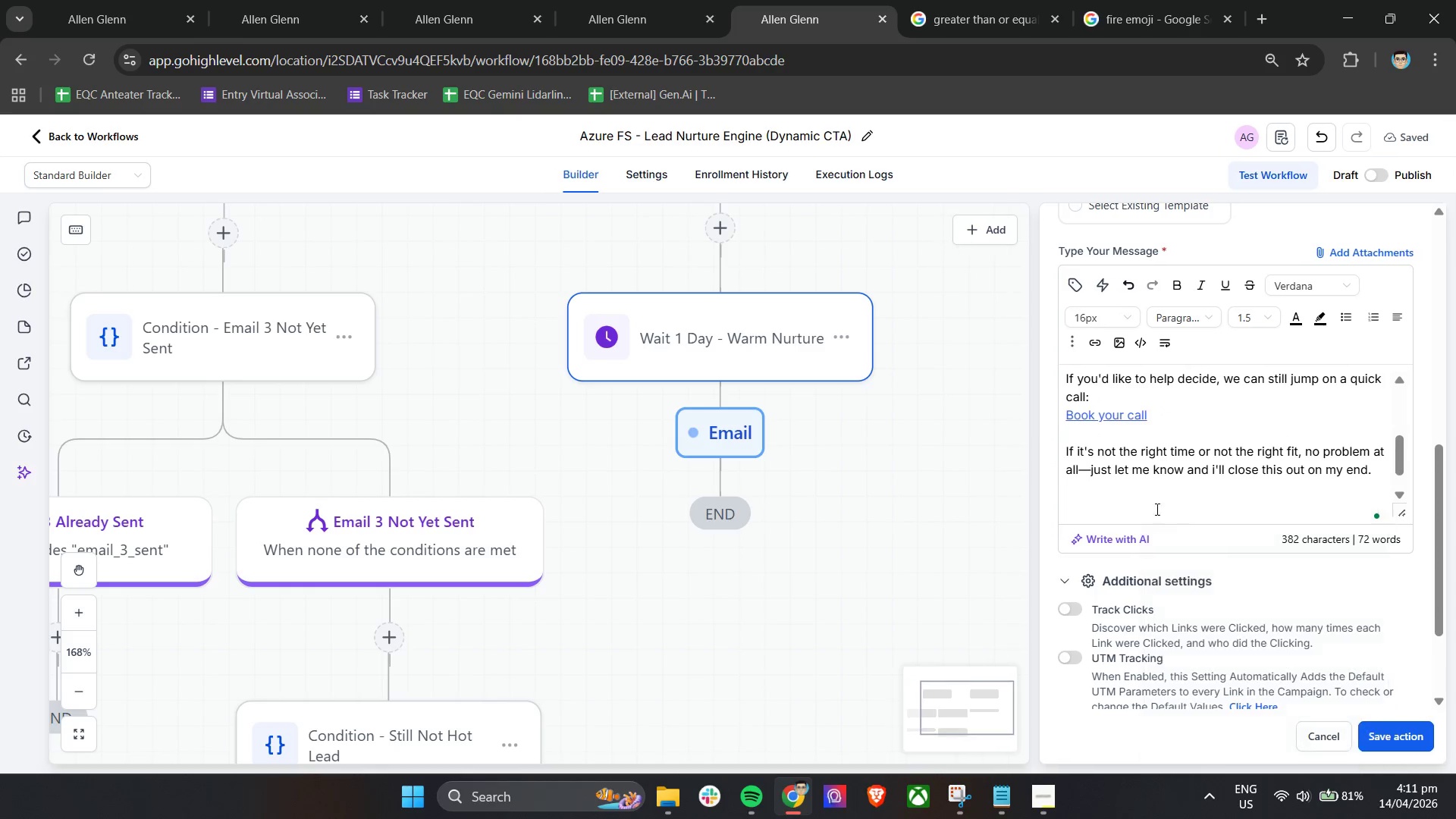 
left_click([1143, 507])
 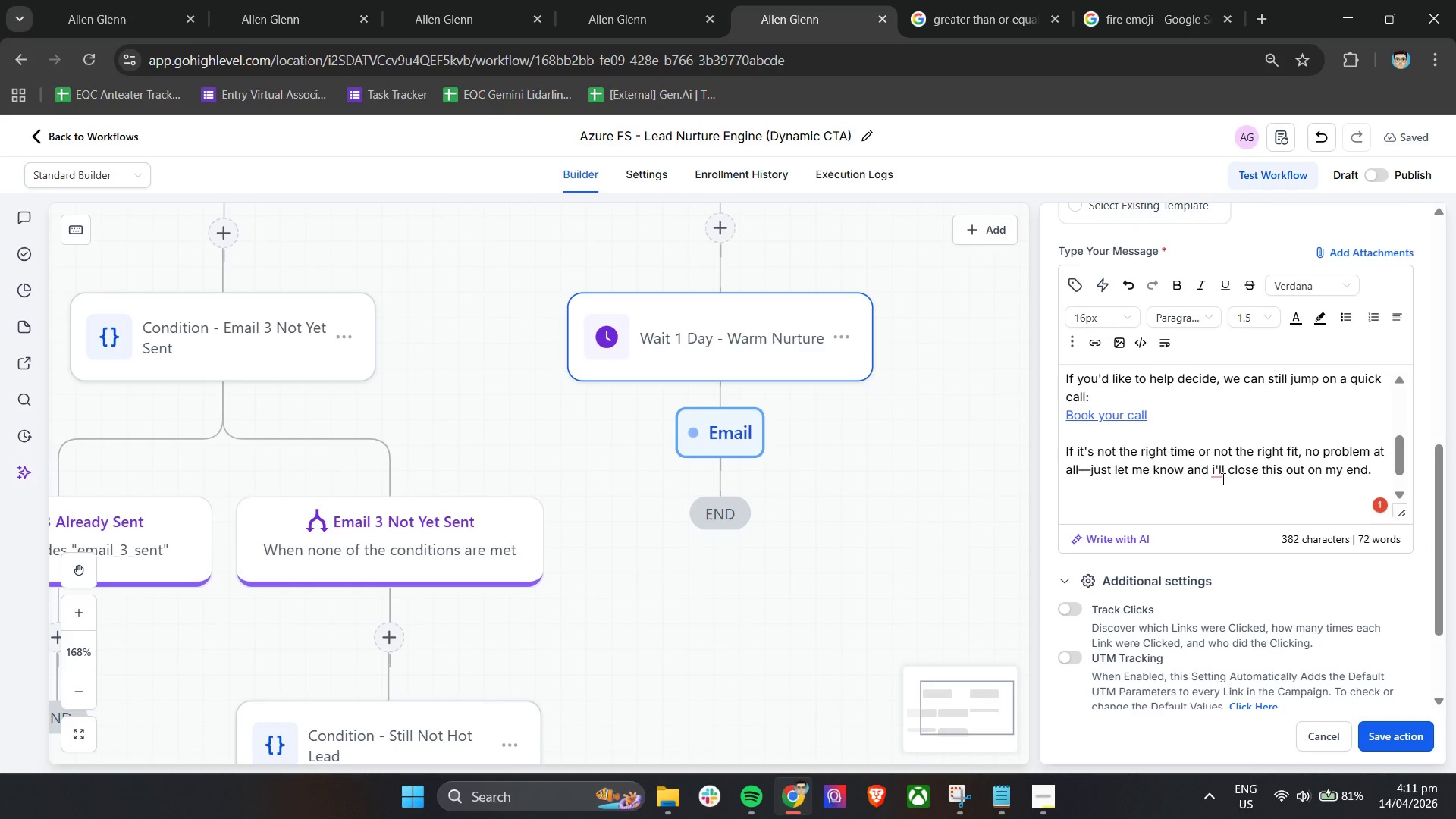 
double_click([1222, 504])
 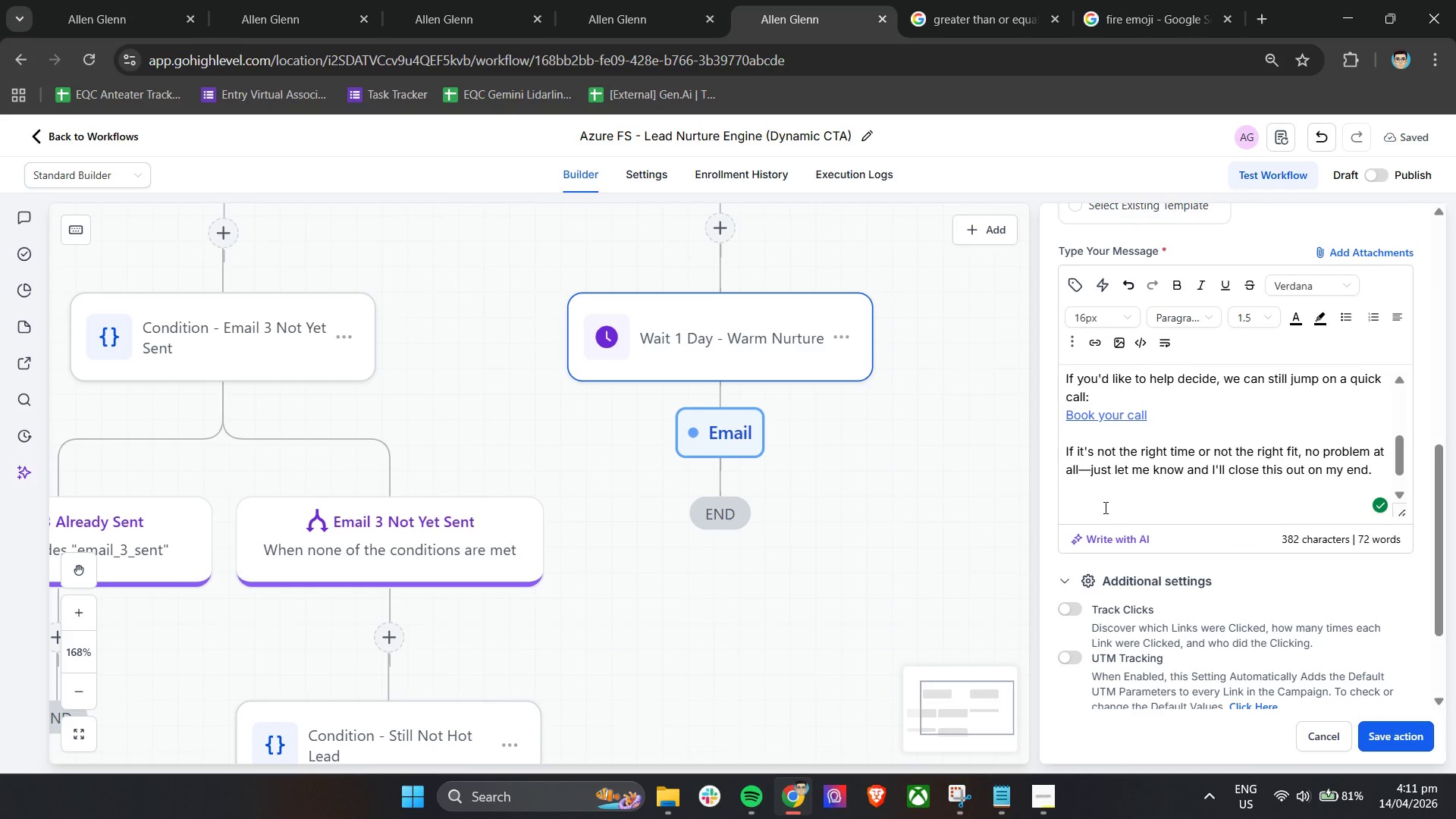 
type(Either way, I appreciate you taking the time to explore this.)
 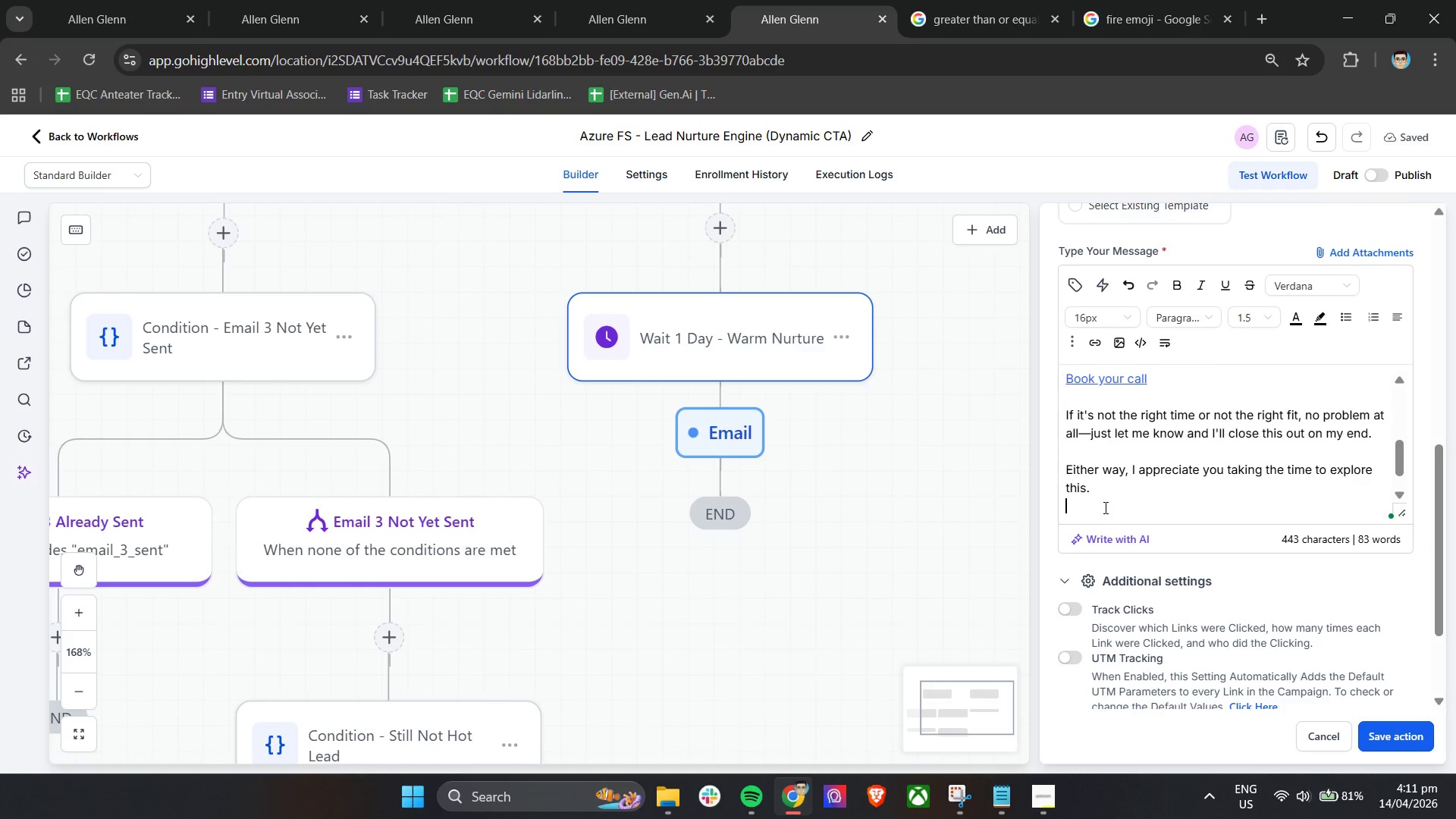 
 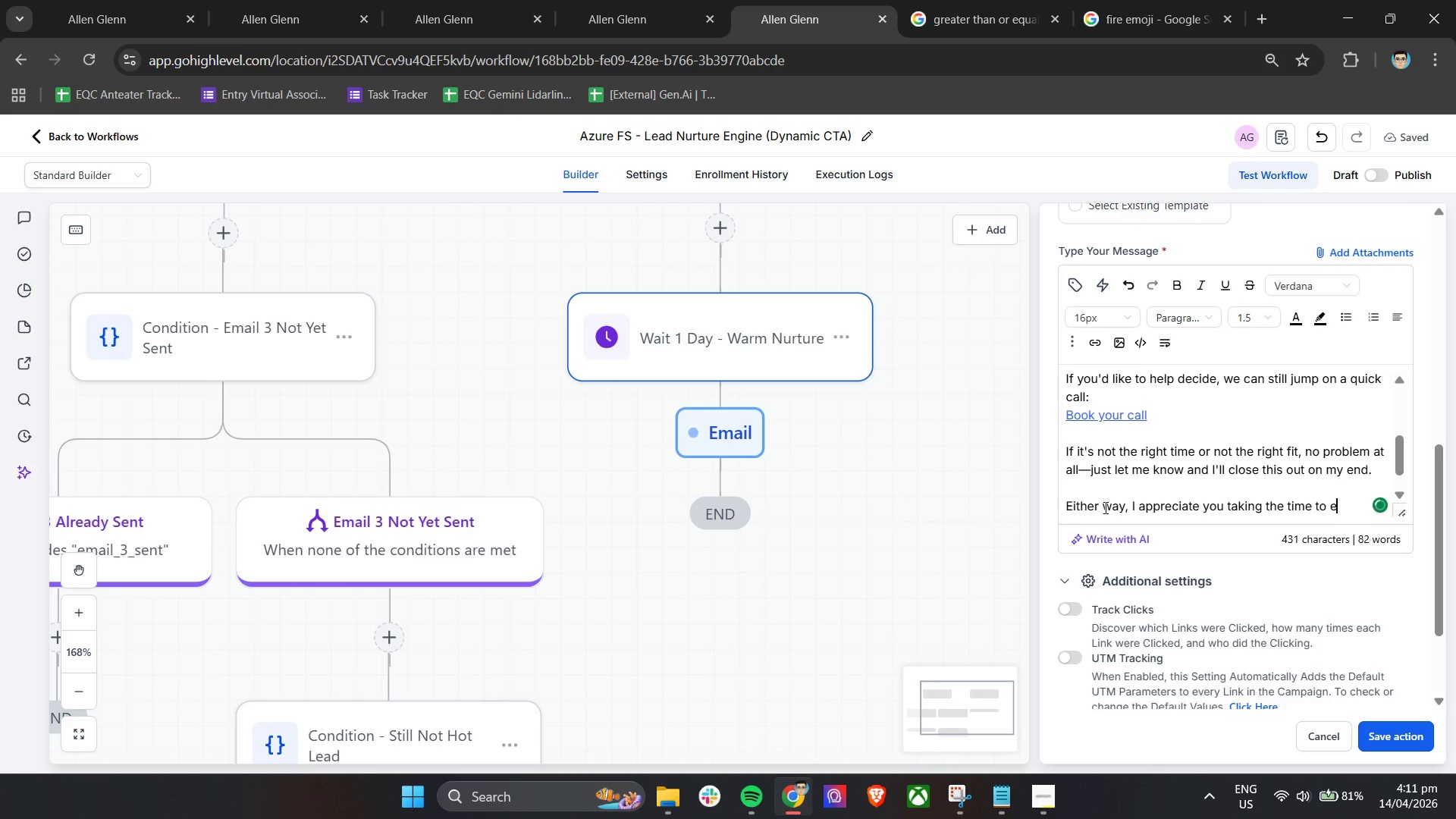 
key(Enter)
 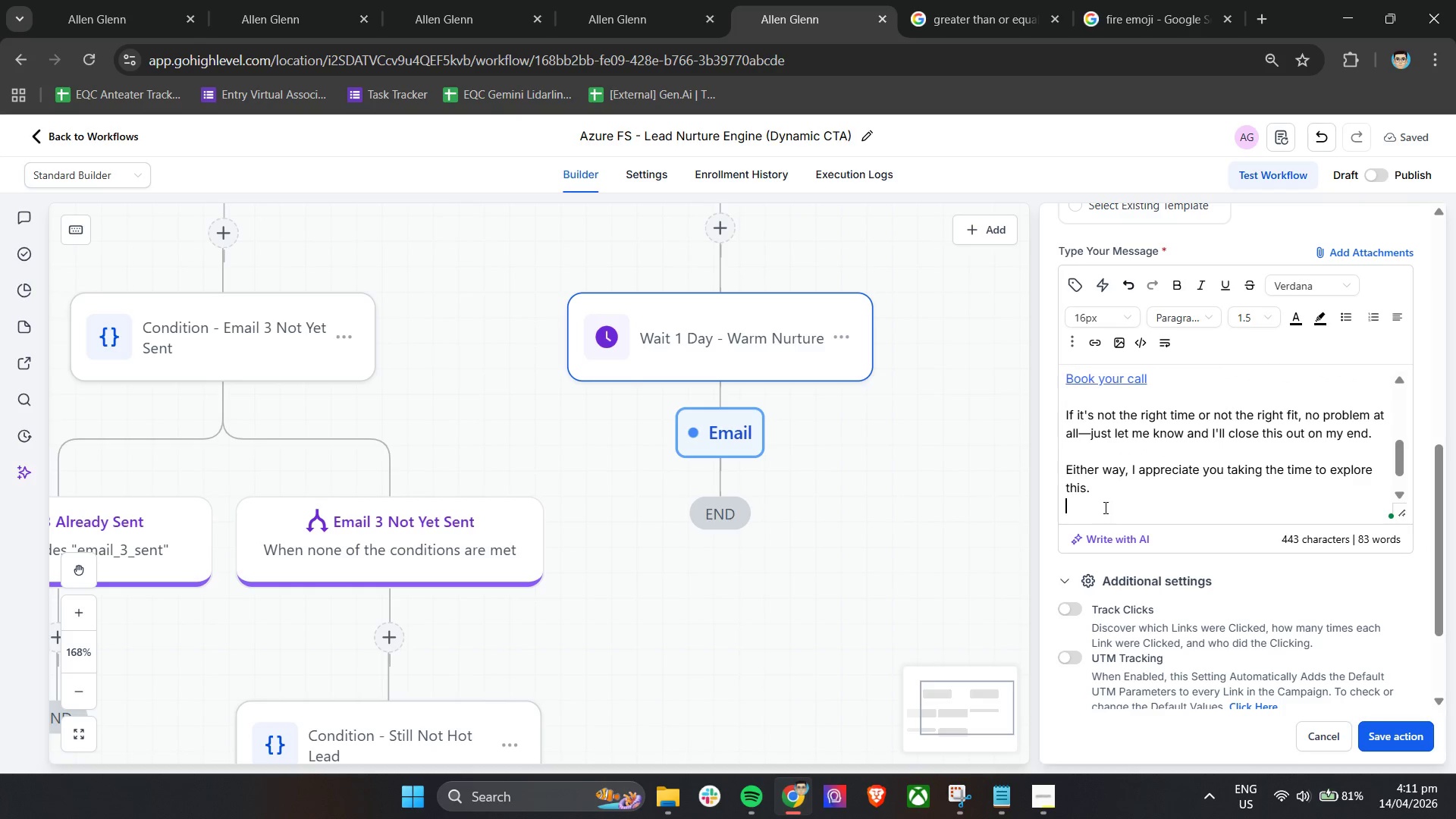 
key(Enter)
 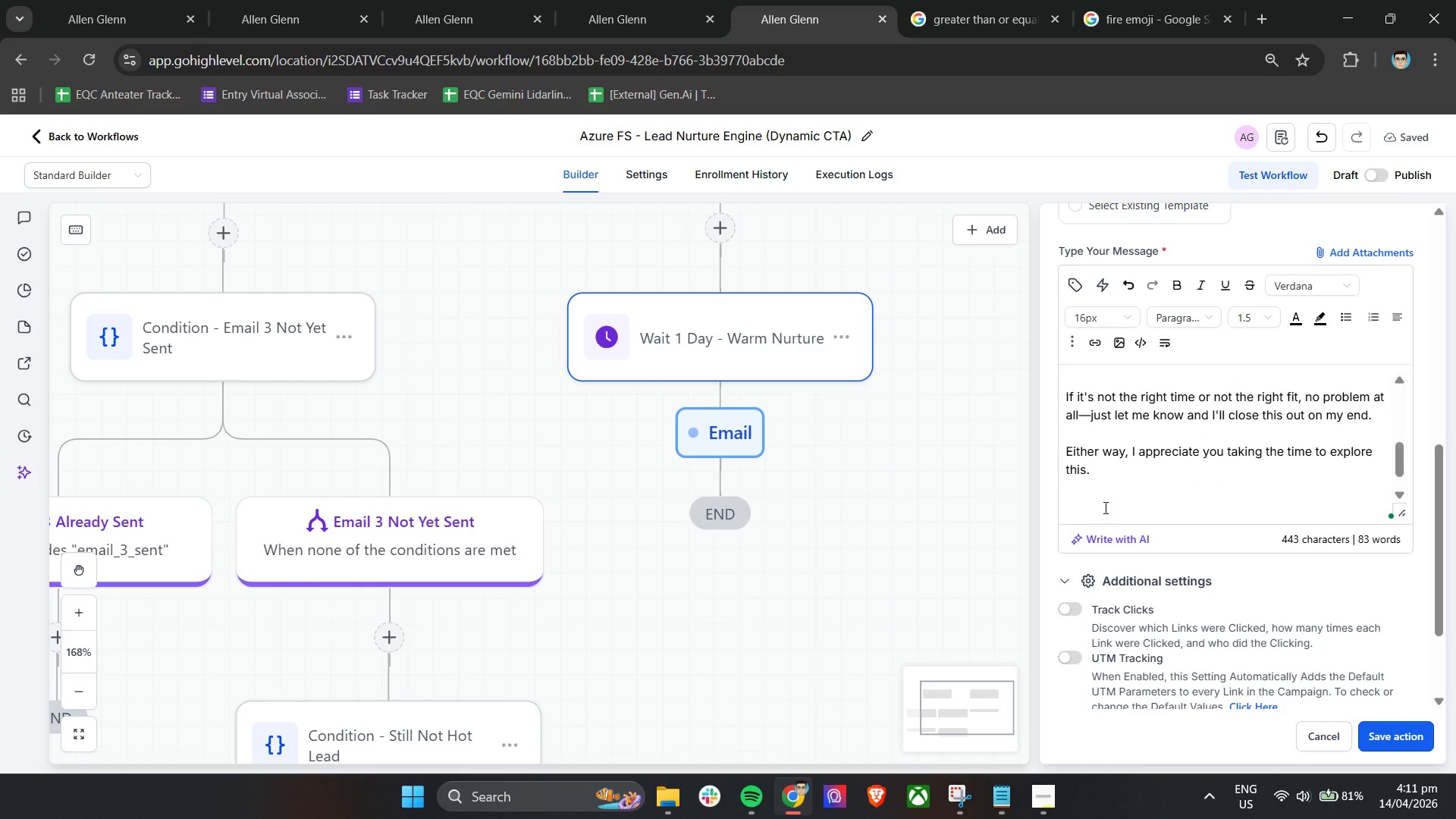 
key(Enter)
 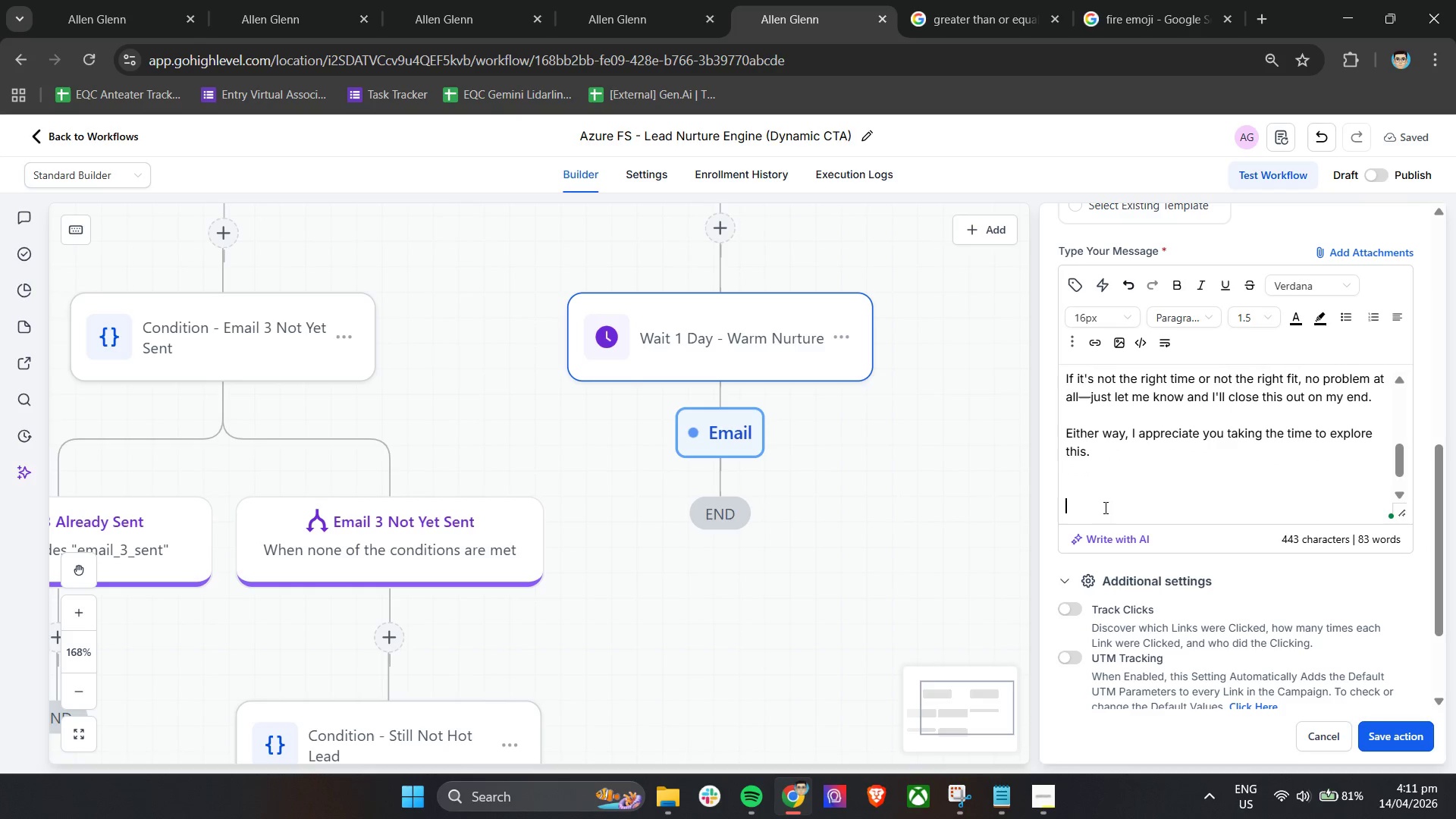 
key(Backspace)
 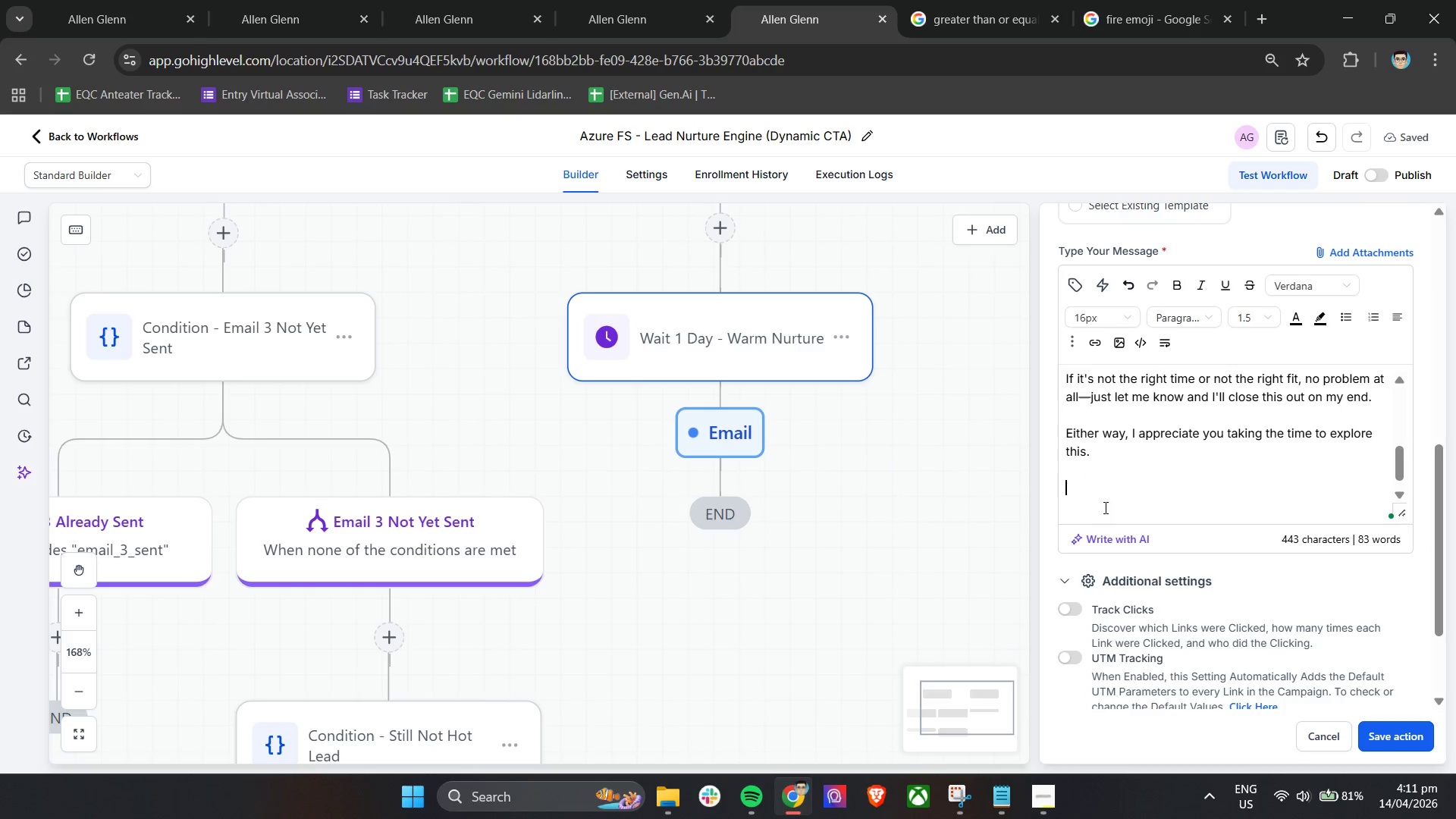 
key(Backspace)
 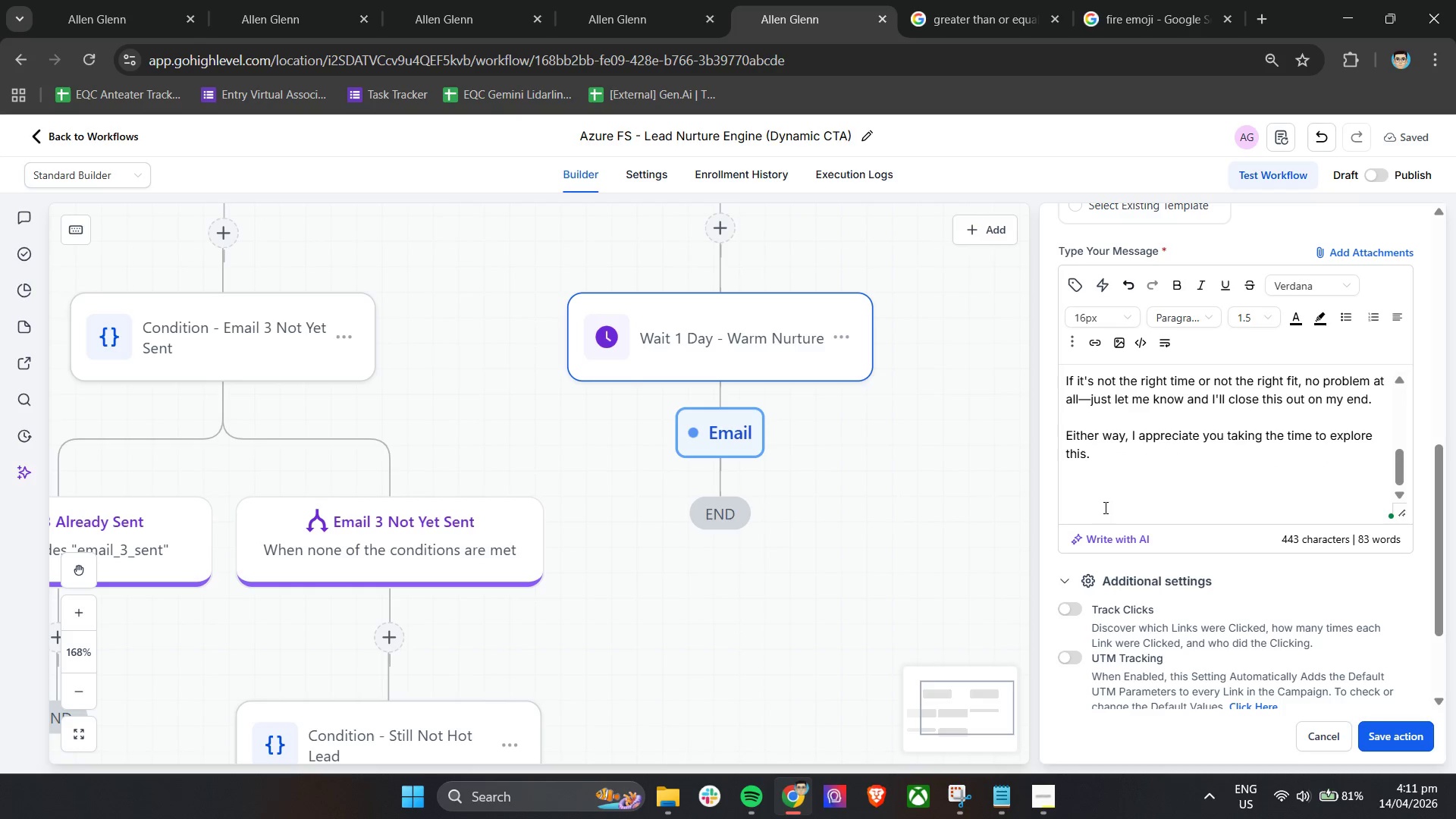 
key(Backspace)
 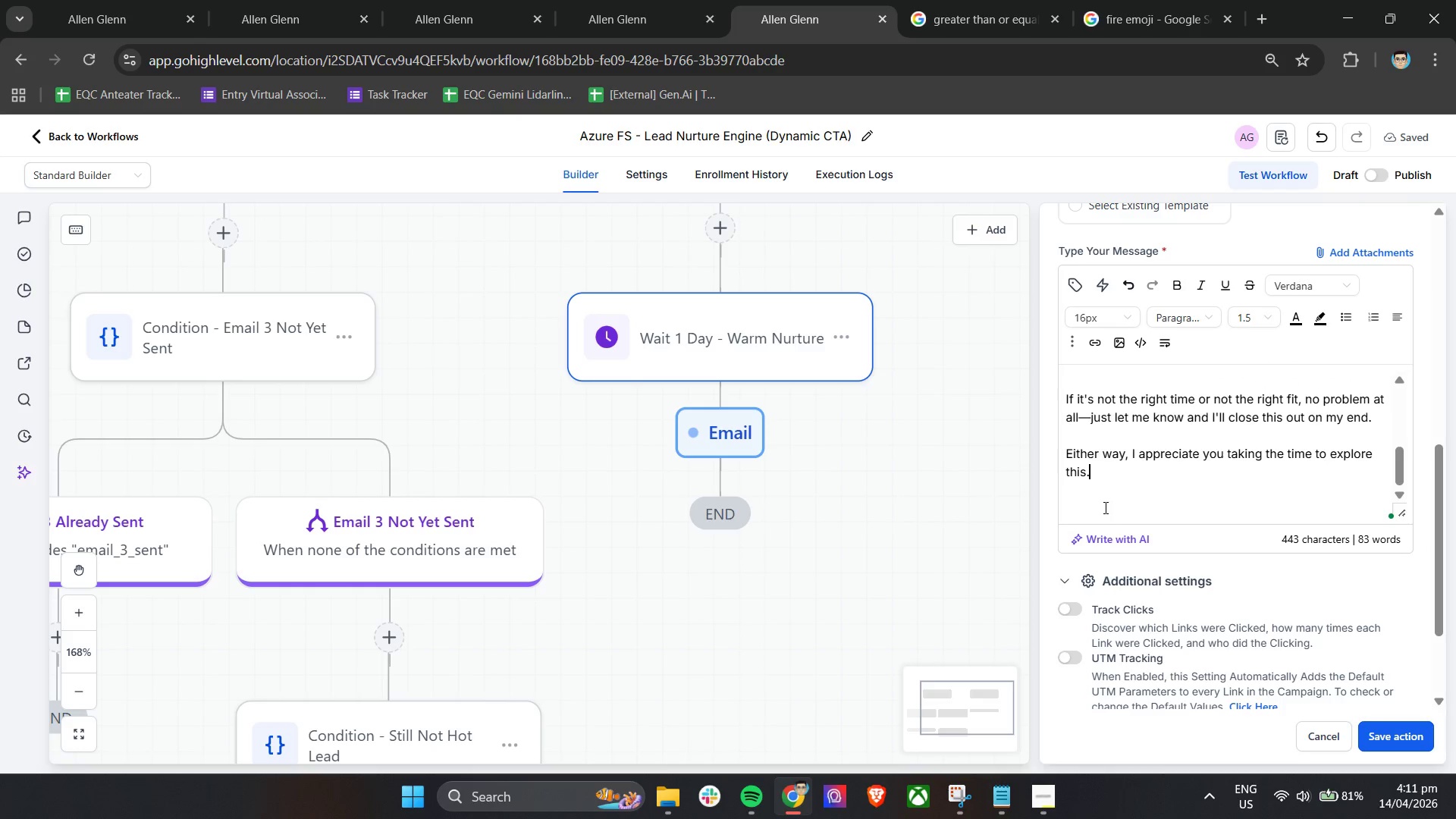 
key(Enter)
 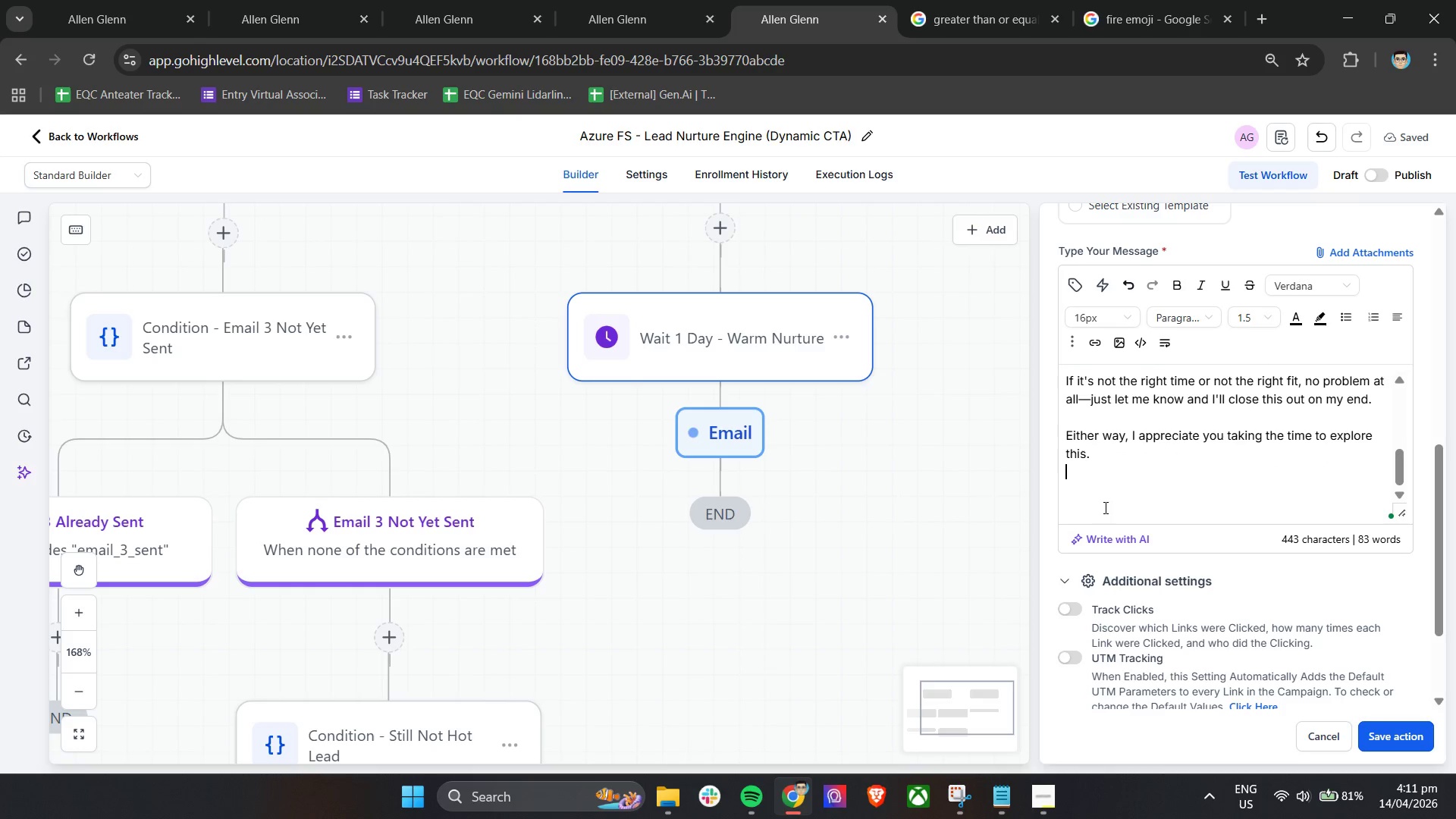 
key(Enter)
 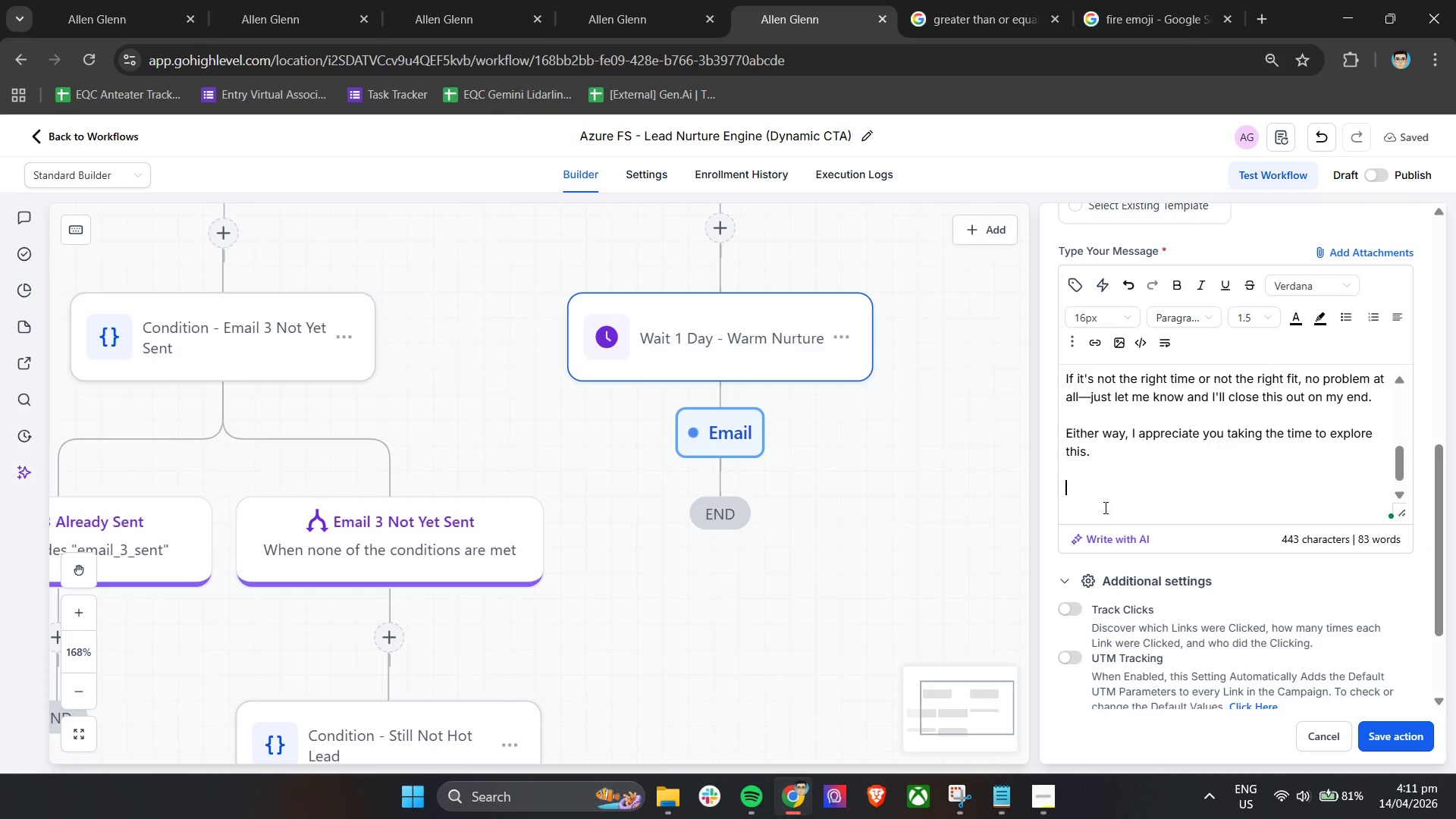 
key(Enter)
 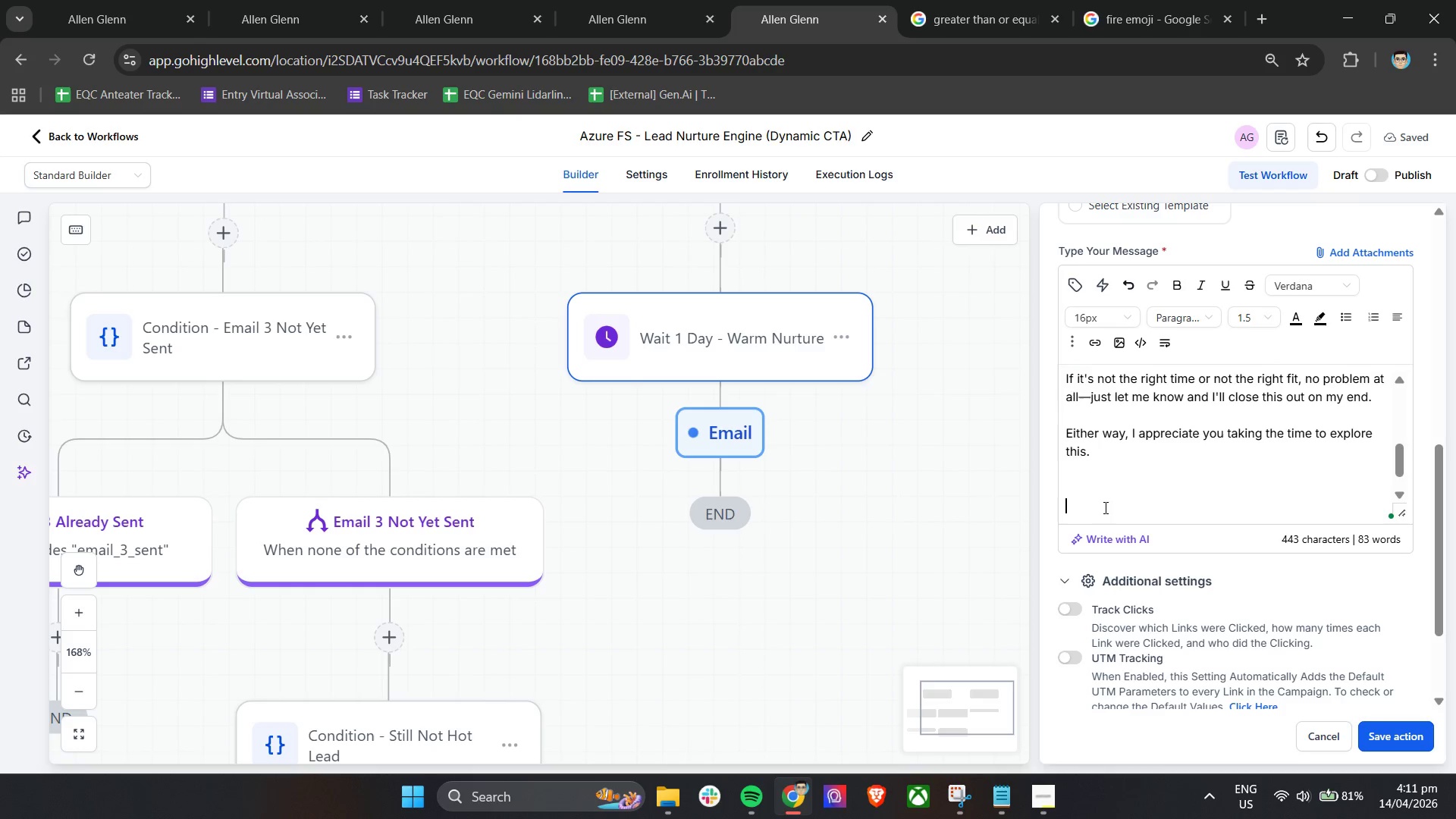 
key(Enter)
 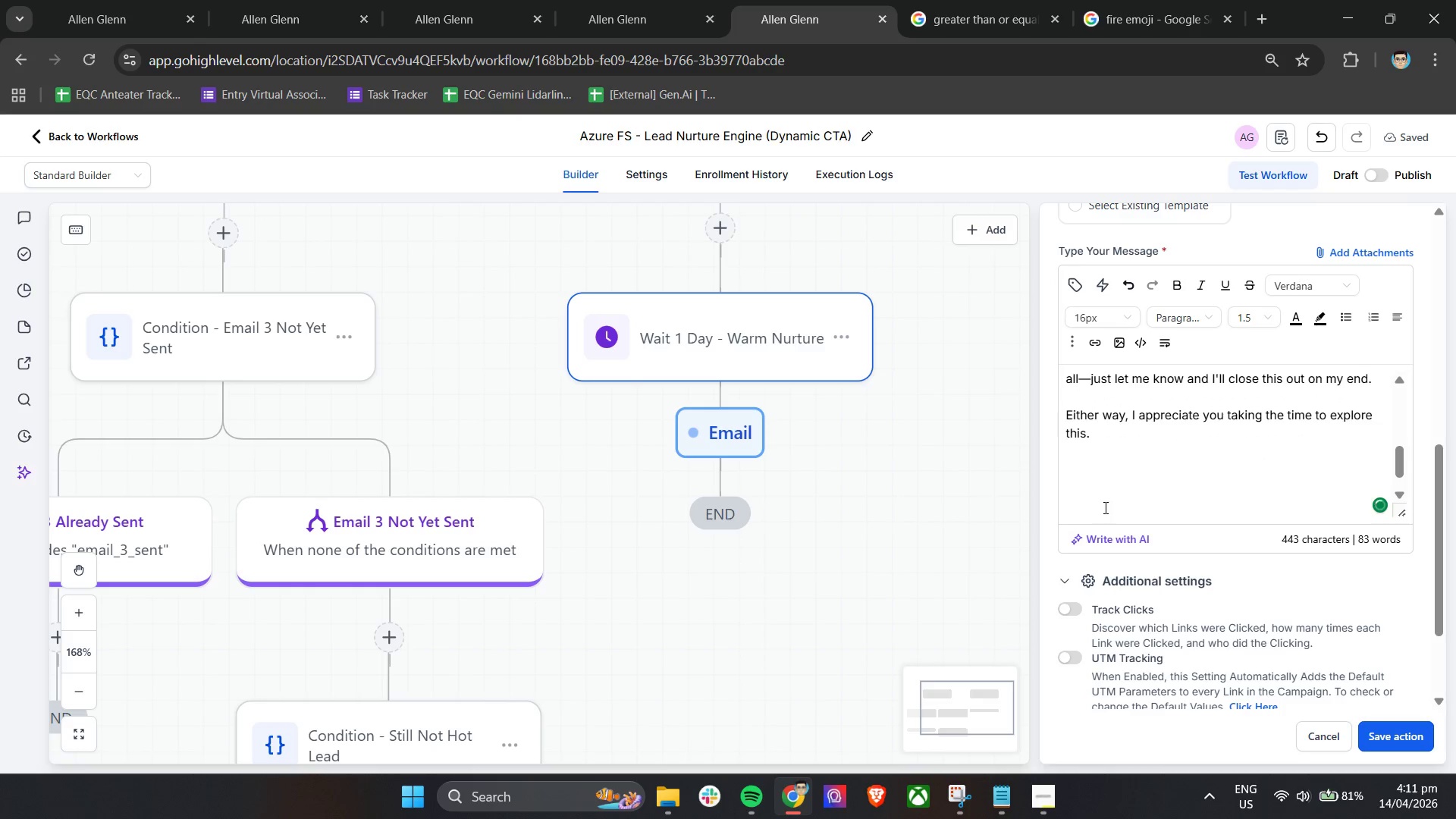 
scroll: coordinate [1104, 507], scroll_direction: up, amount: 1.0
 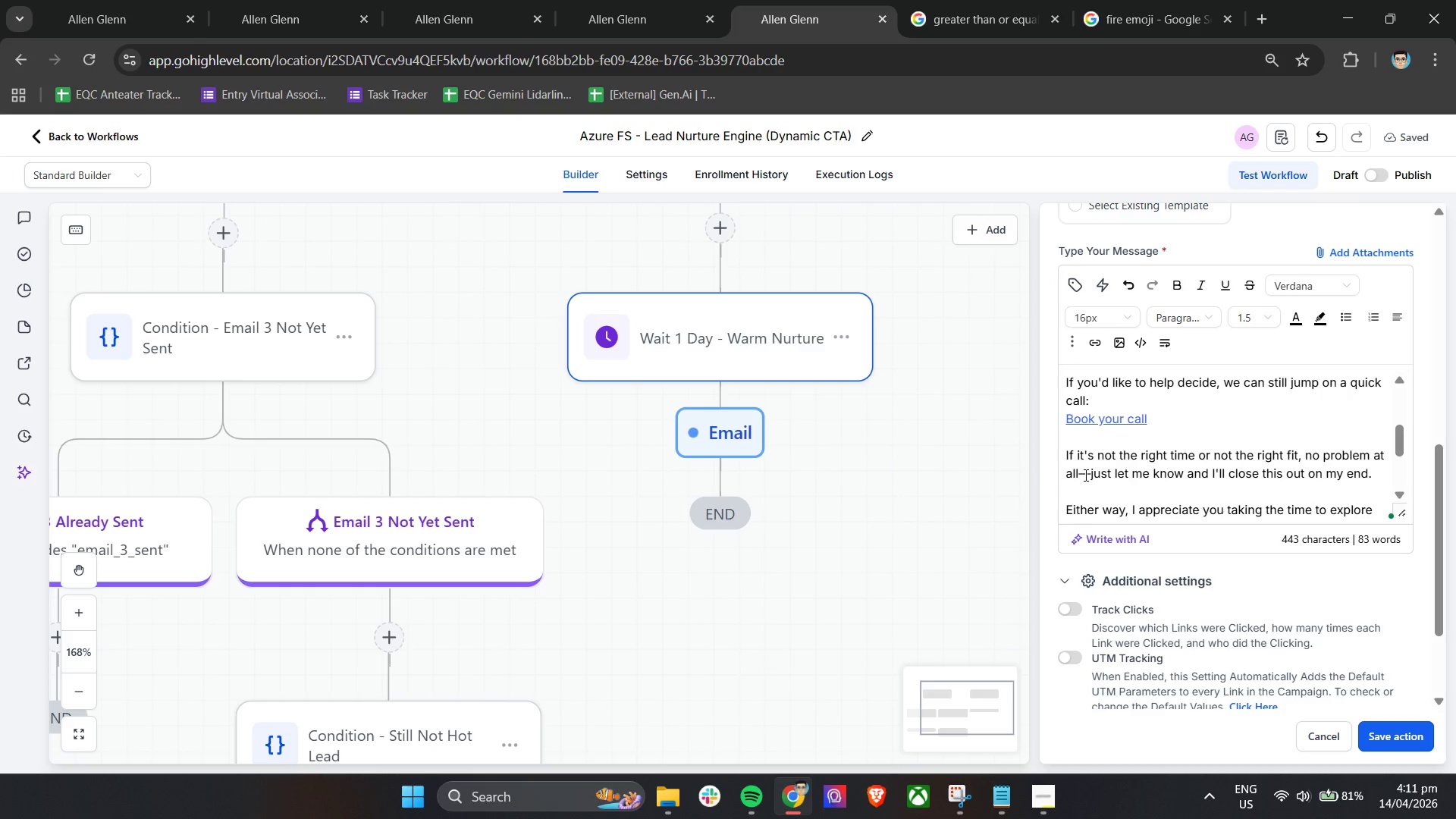 
left_click_drag(start_coordinate=[1078, 474], to_coordinate=[1088, 475])
 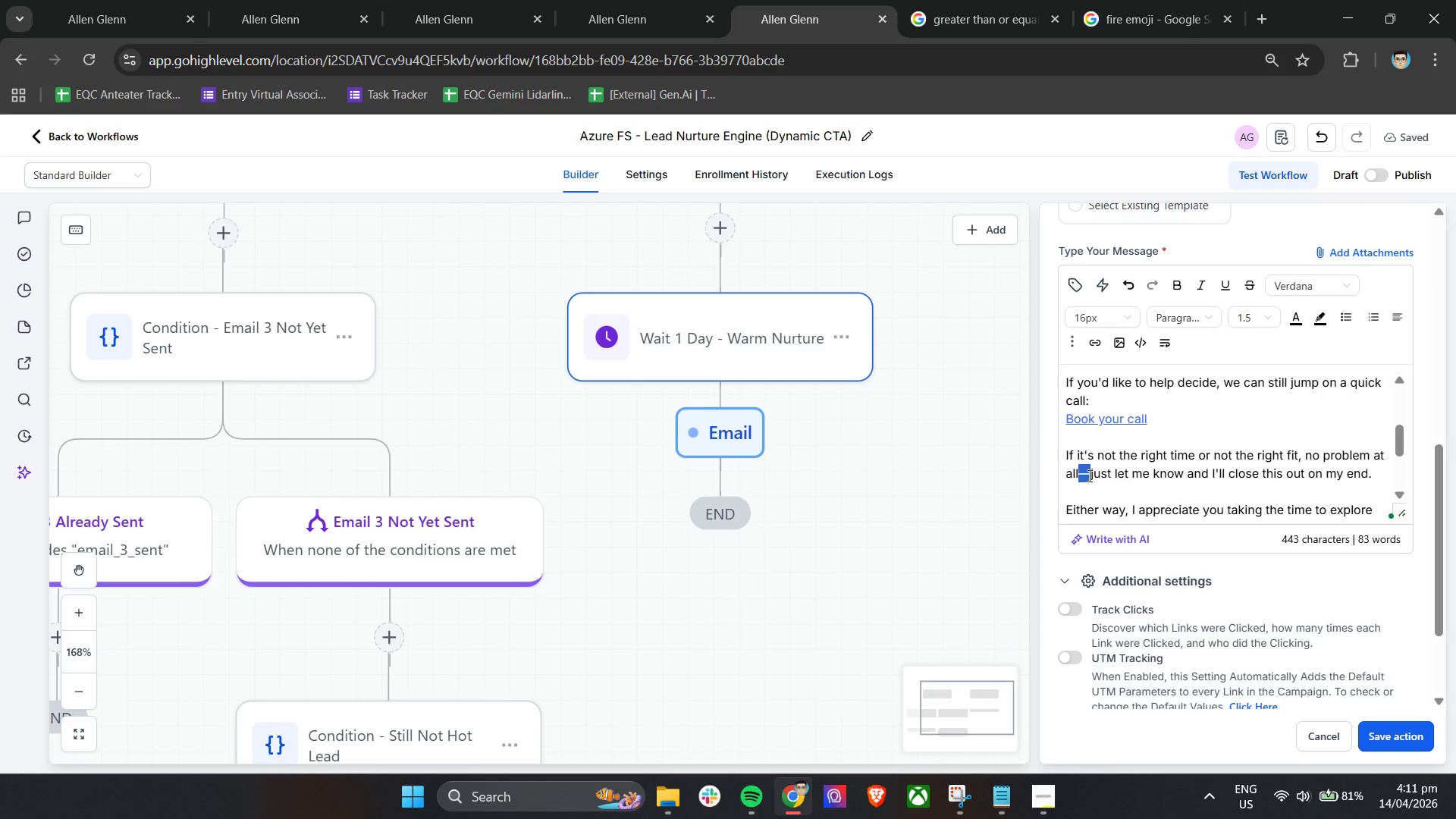 
key(Control+ControlLeft)
 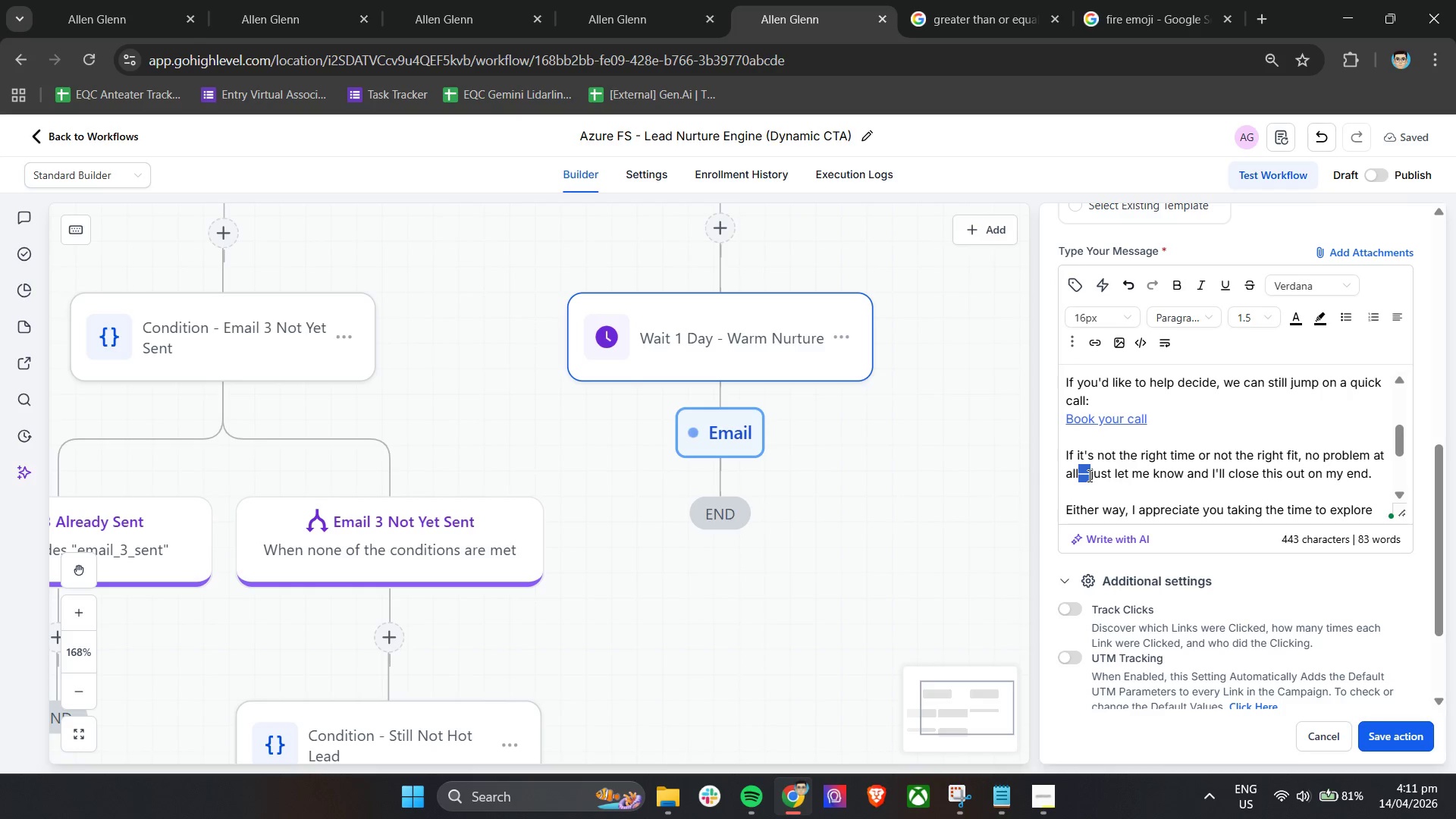 
key(Control+C)
 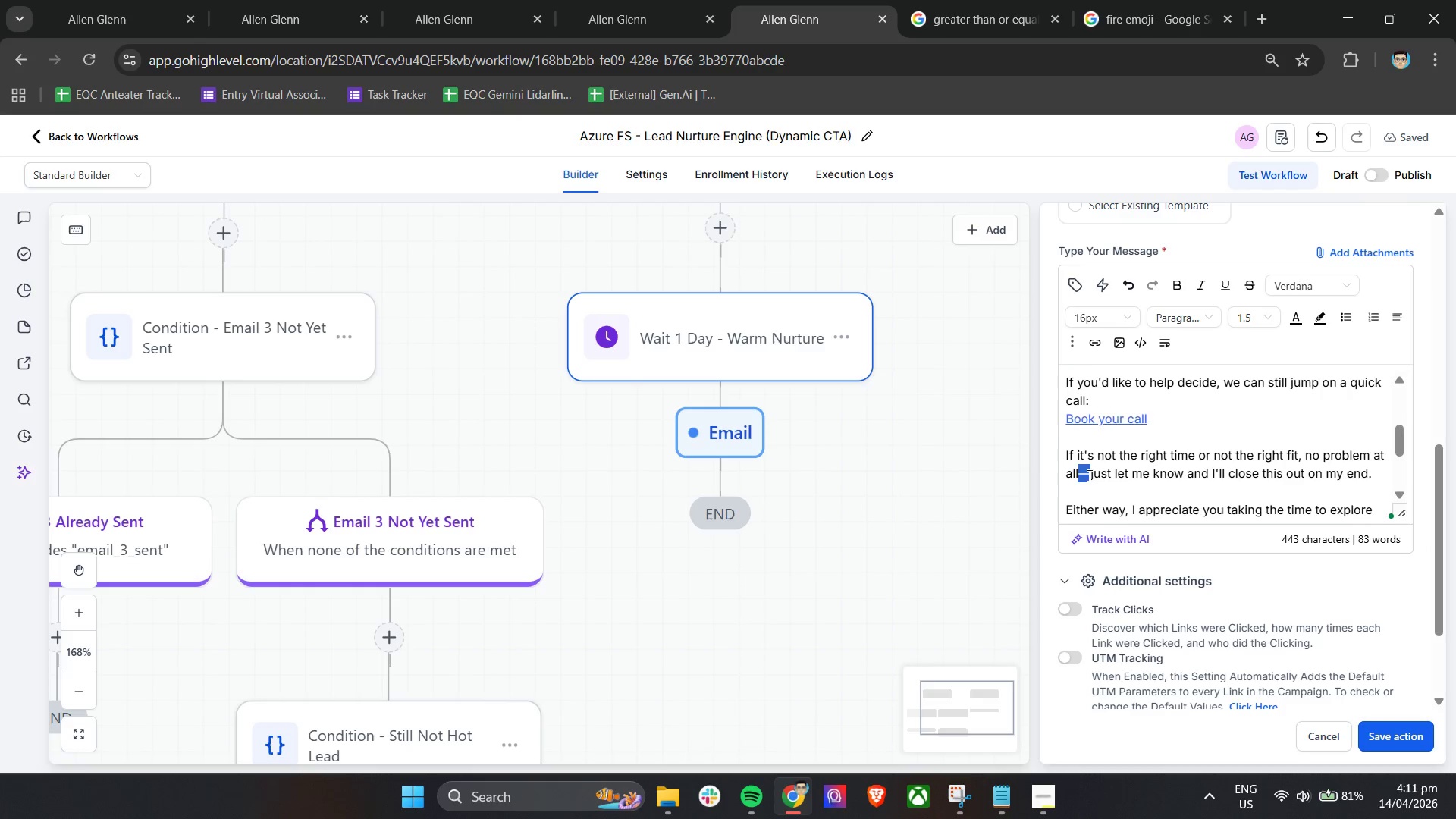 
left_click([1090, 505])
 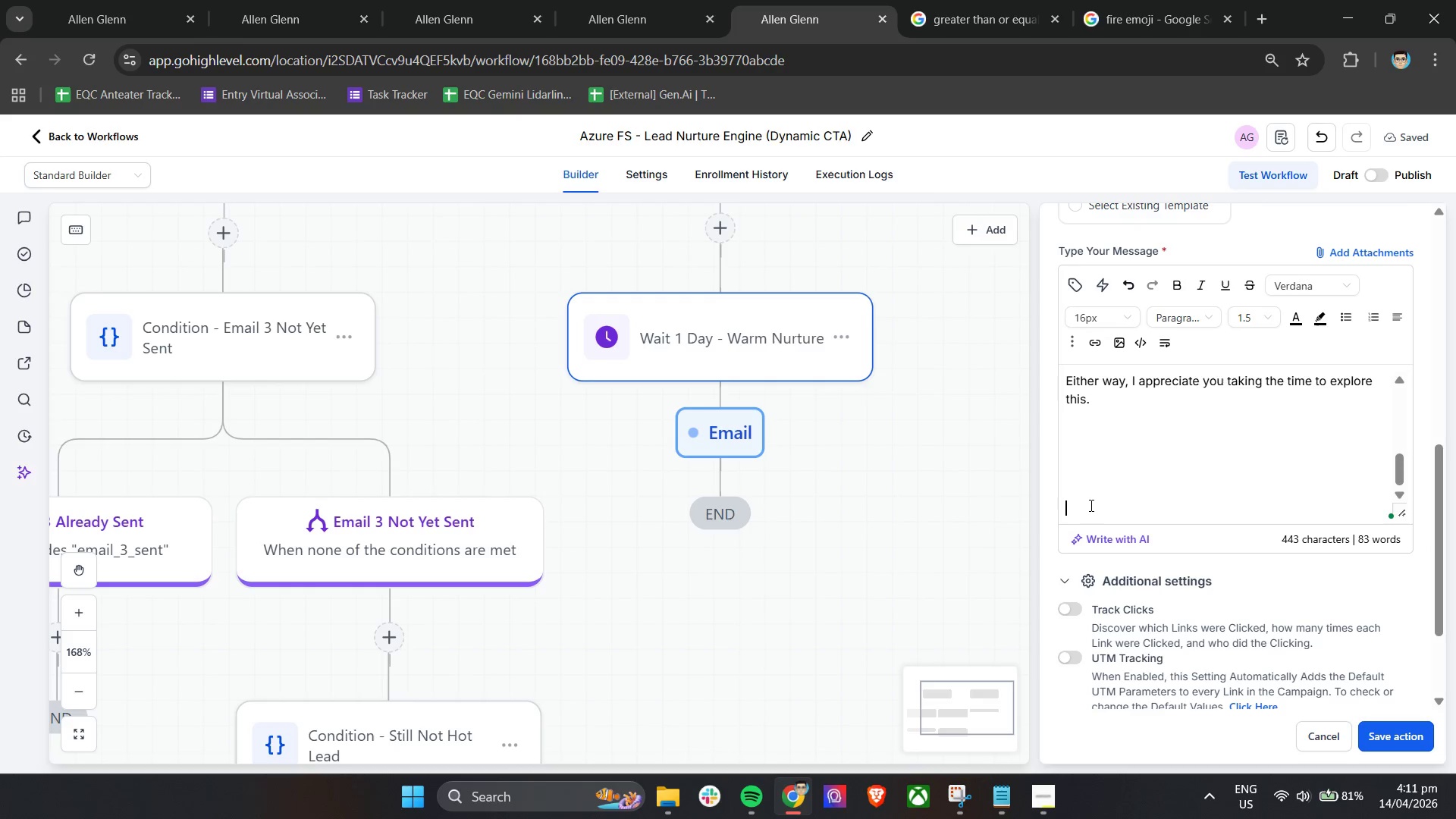 
scroll: coordinate [1088, 475], scroll_direction: down, amount: 5.0
 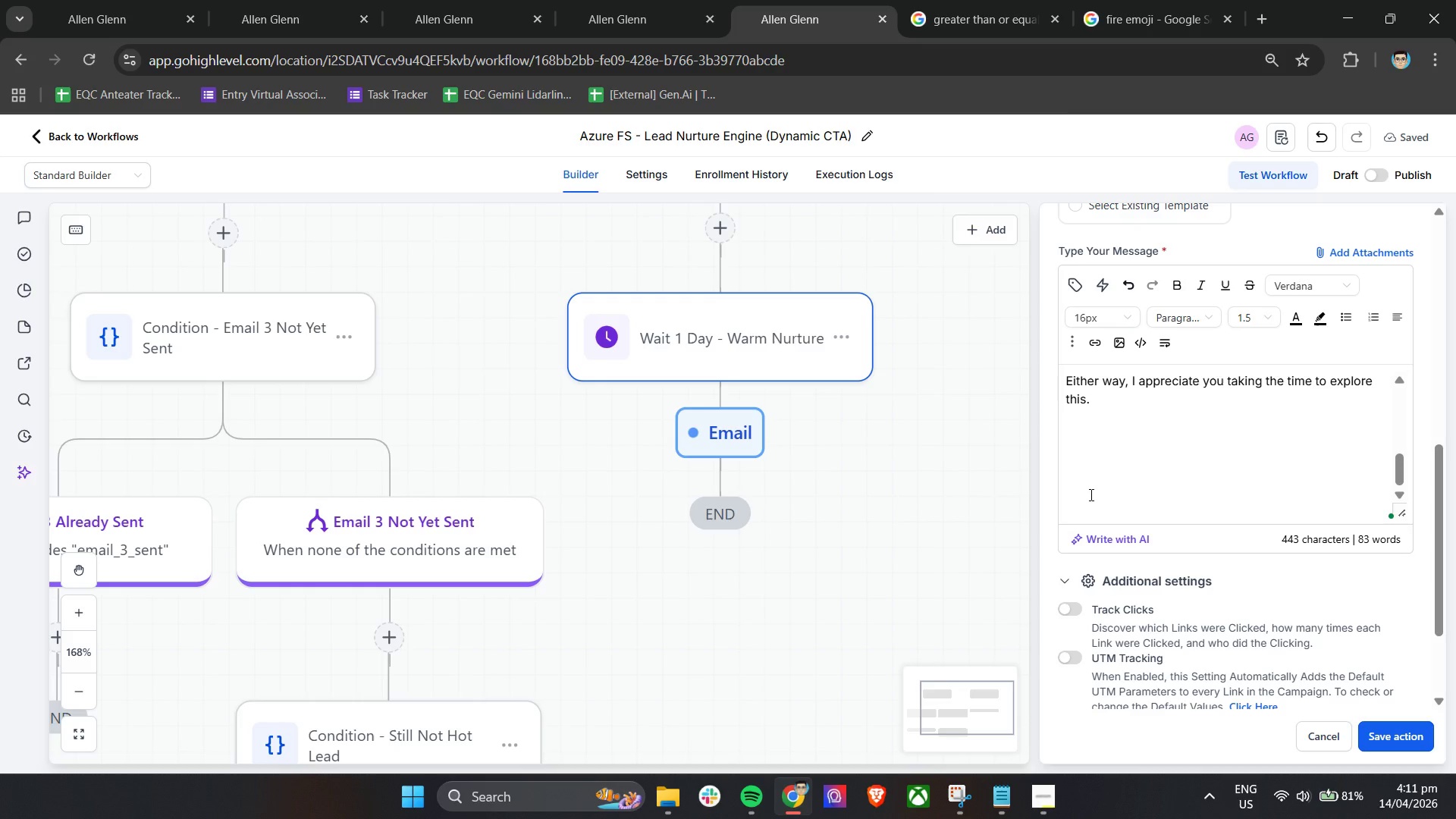 
key(Control+V)
 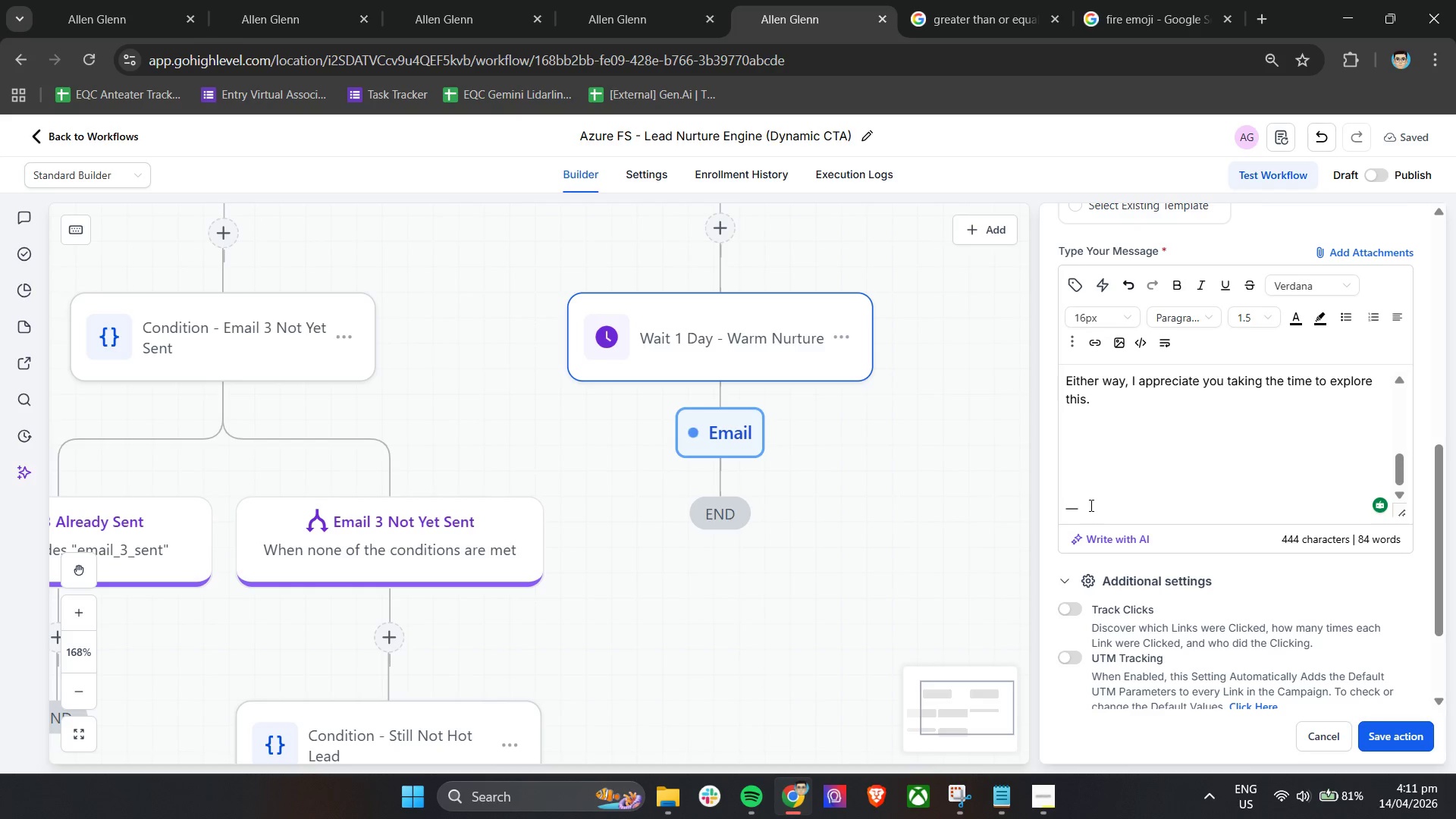 
hold_key(key=ArrowDown, duration=0.31)
 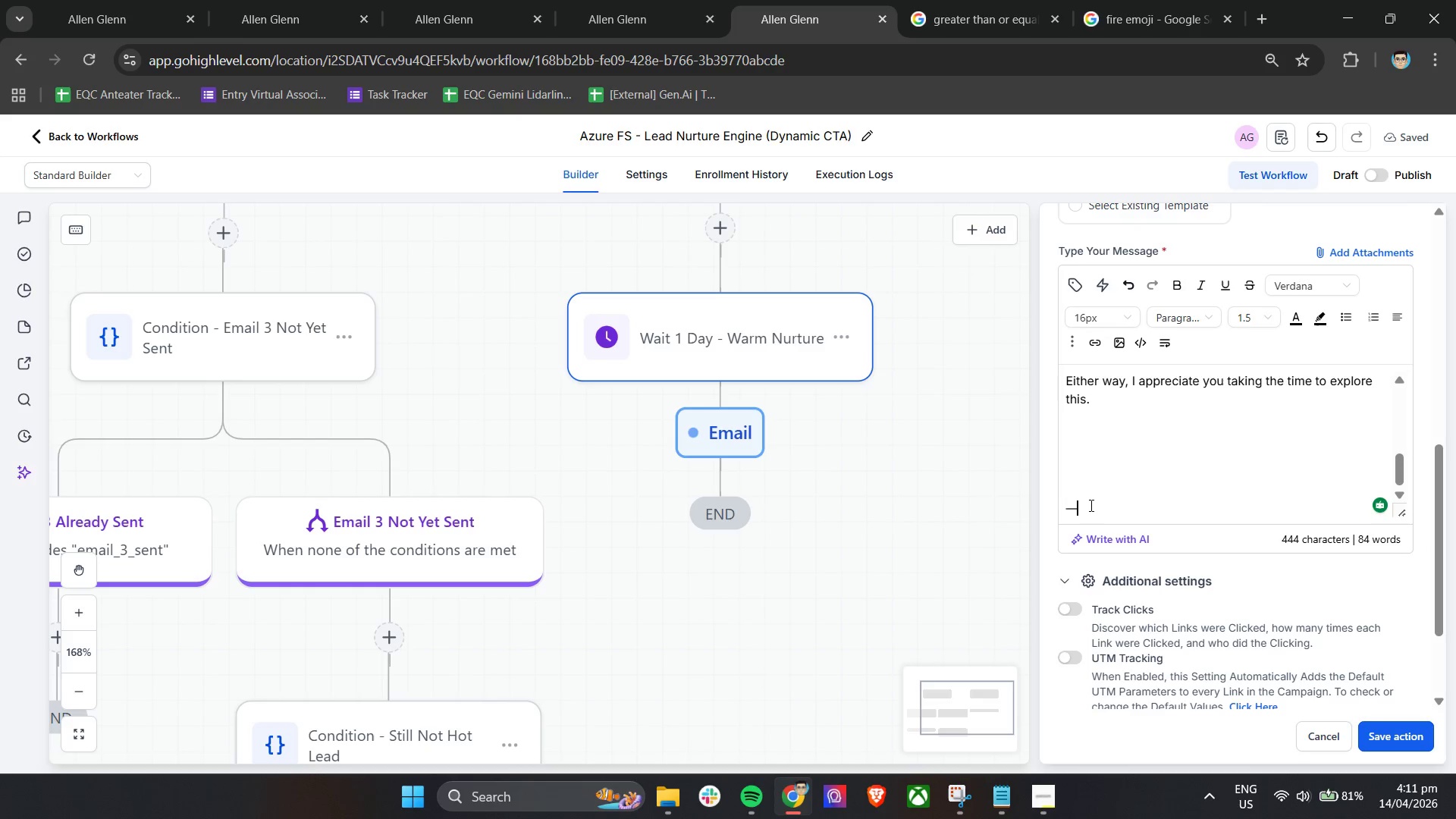 
key(Enter)
 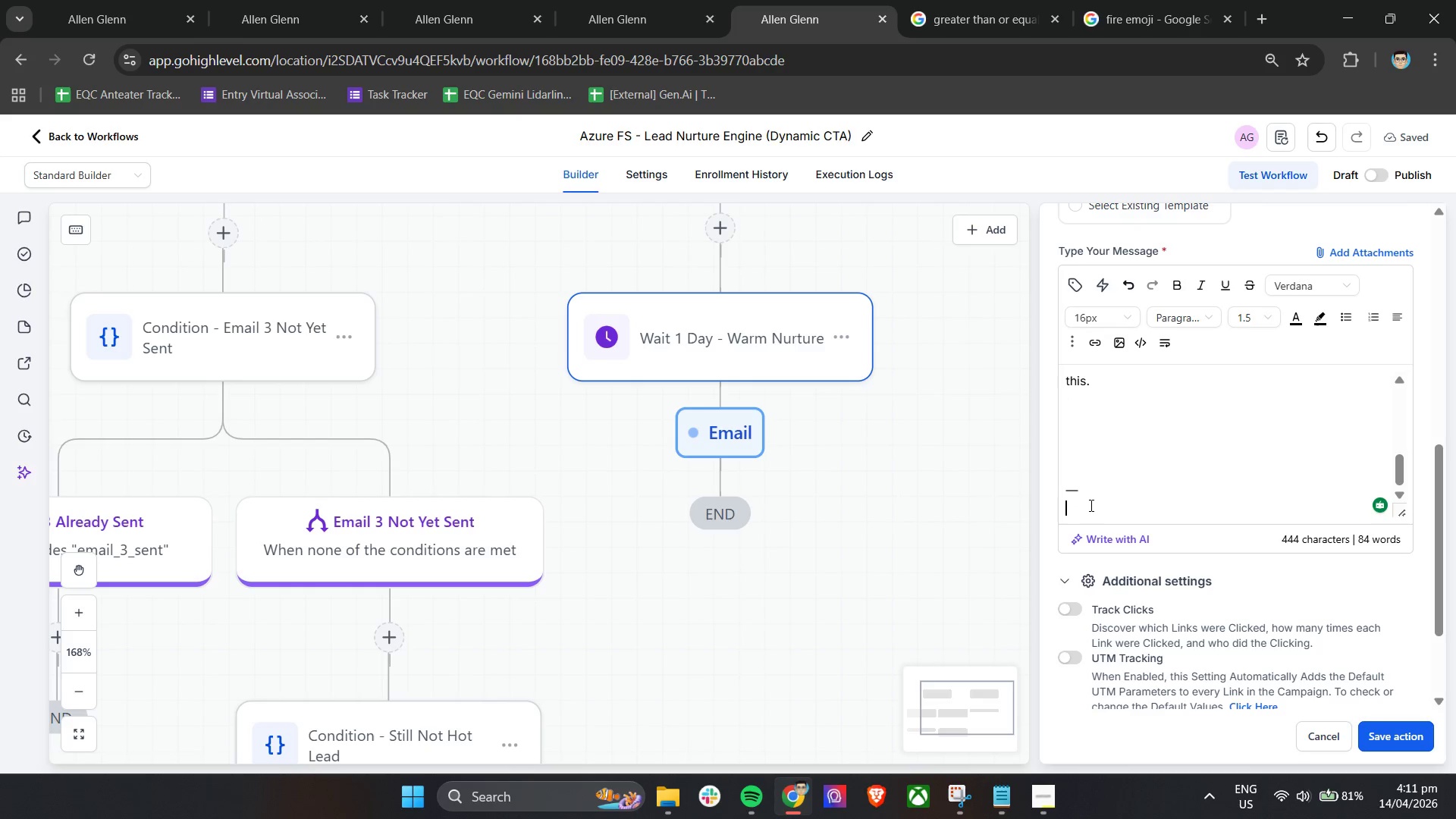 
type(Azz)
key(Backspace)
type(ure Flow Studion Team)
 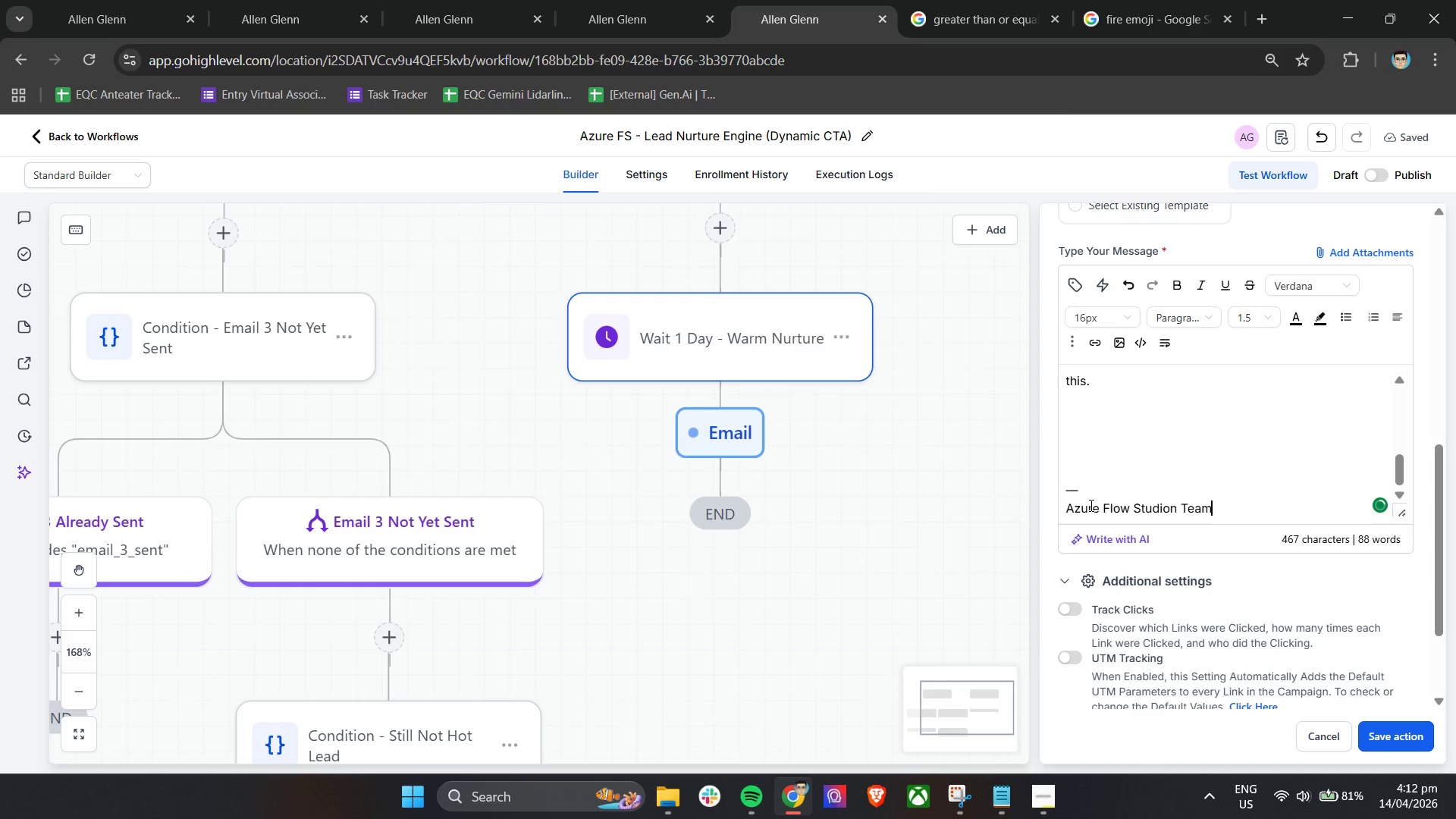 
left_click([1072, 611])
 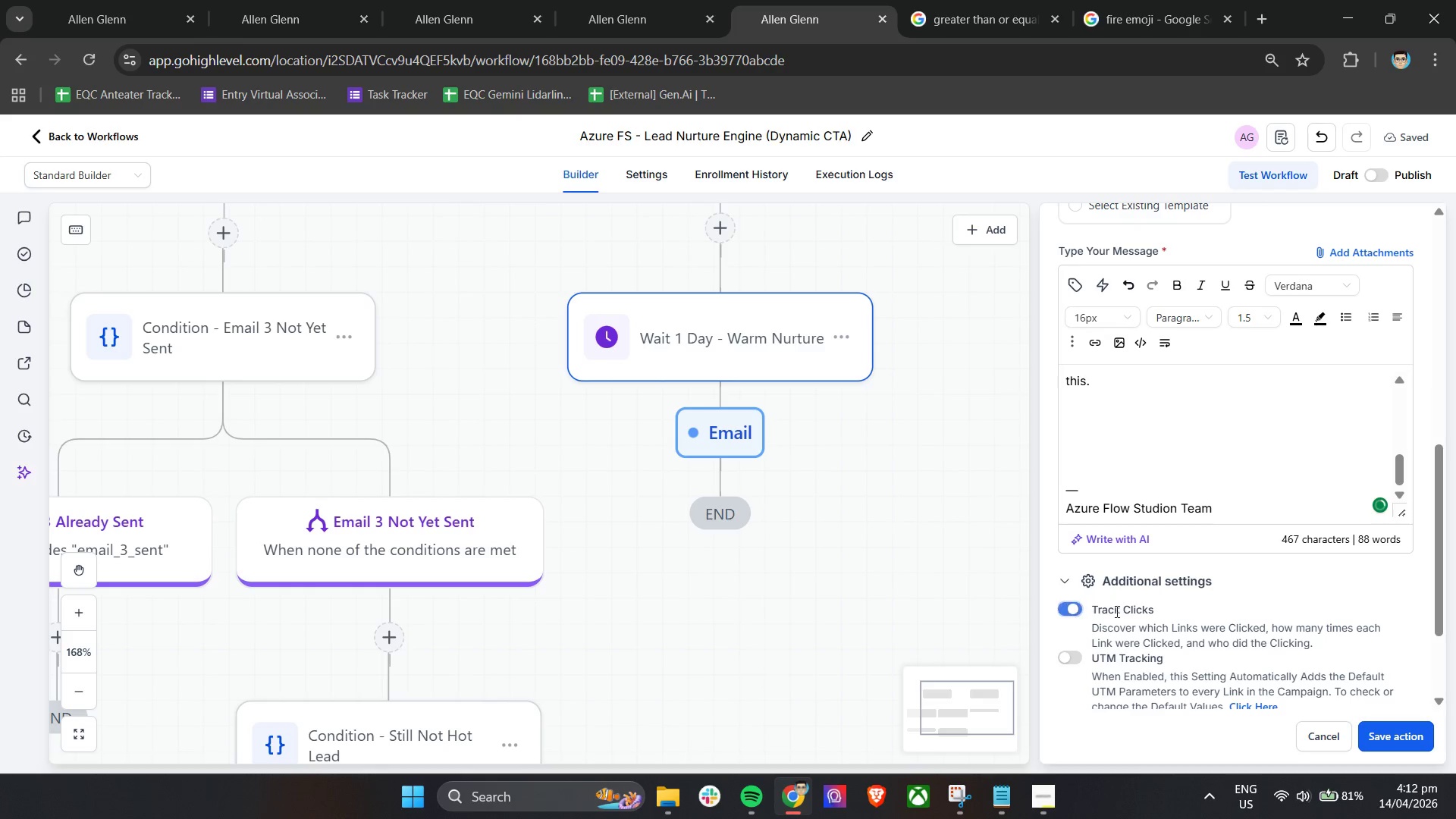 
scroll: coordinate [1326, 626], scroll_direction: down, amount: 6.0
 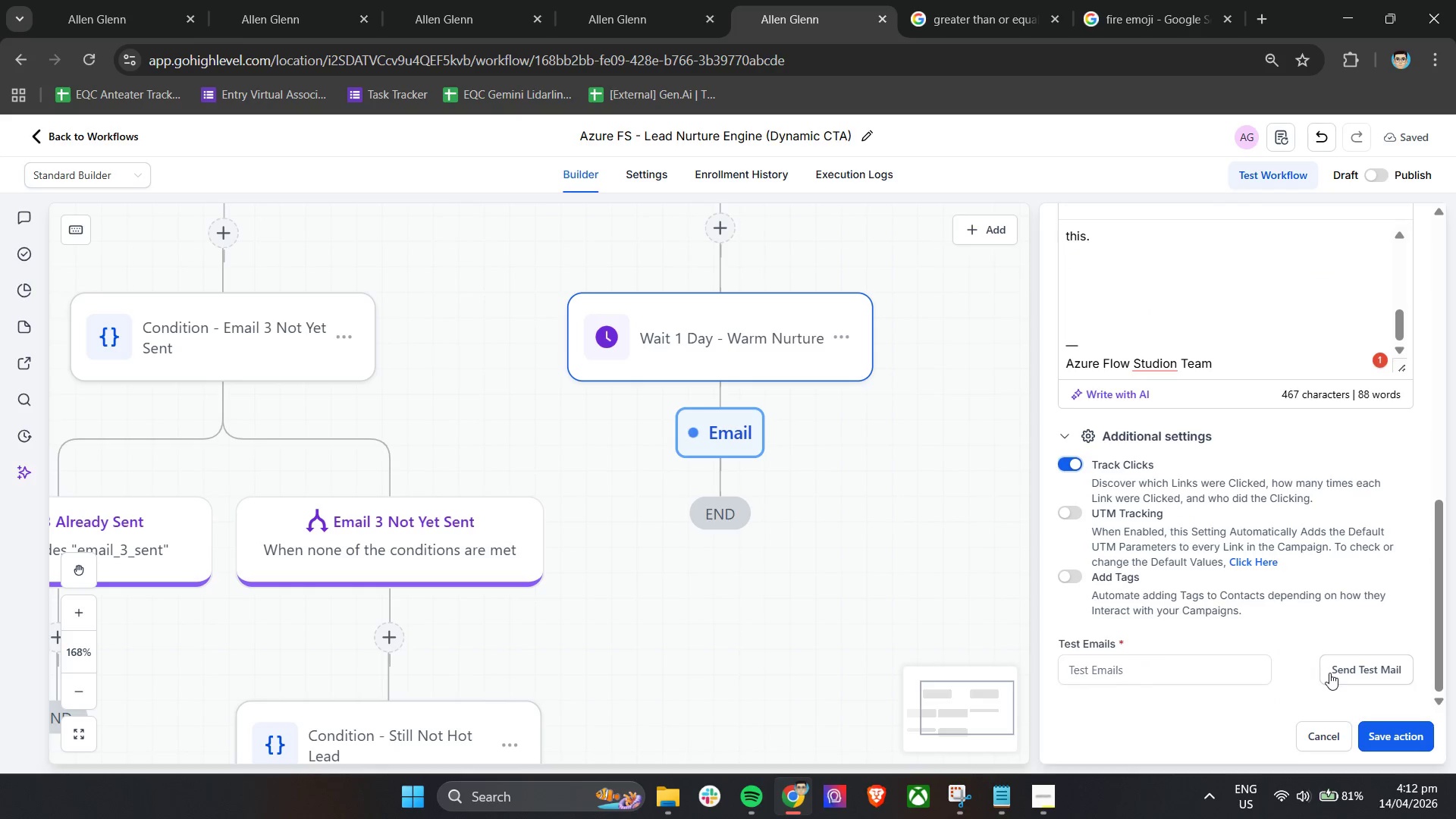 
scroll: coordinate [1224, 495], scroll_direction: up, amount: 1.0
 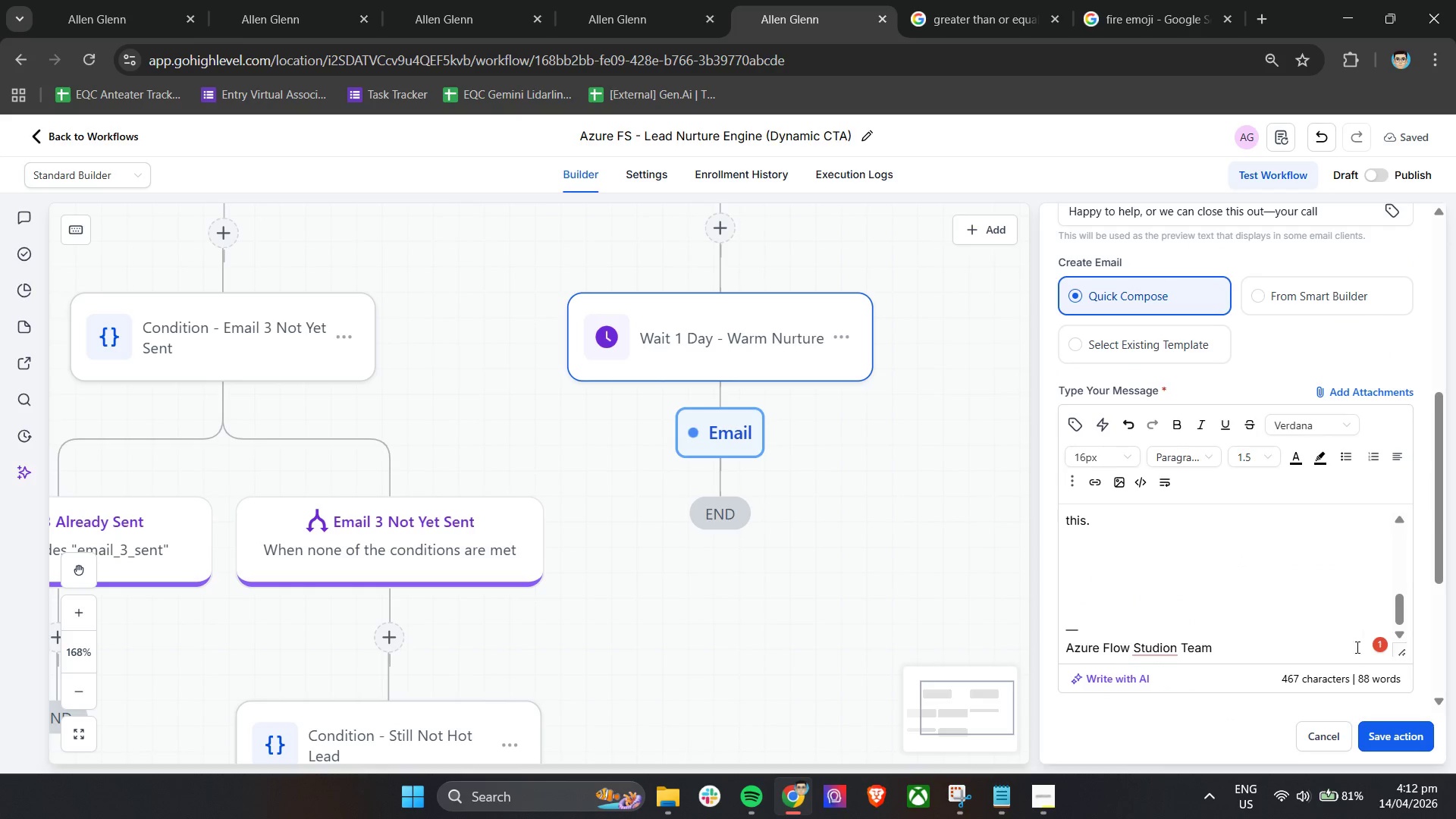 
wait(5.98)
 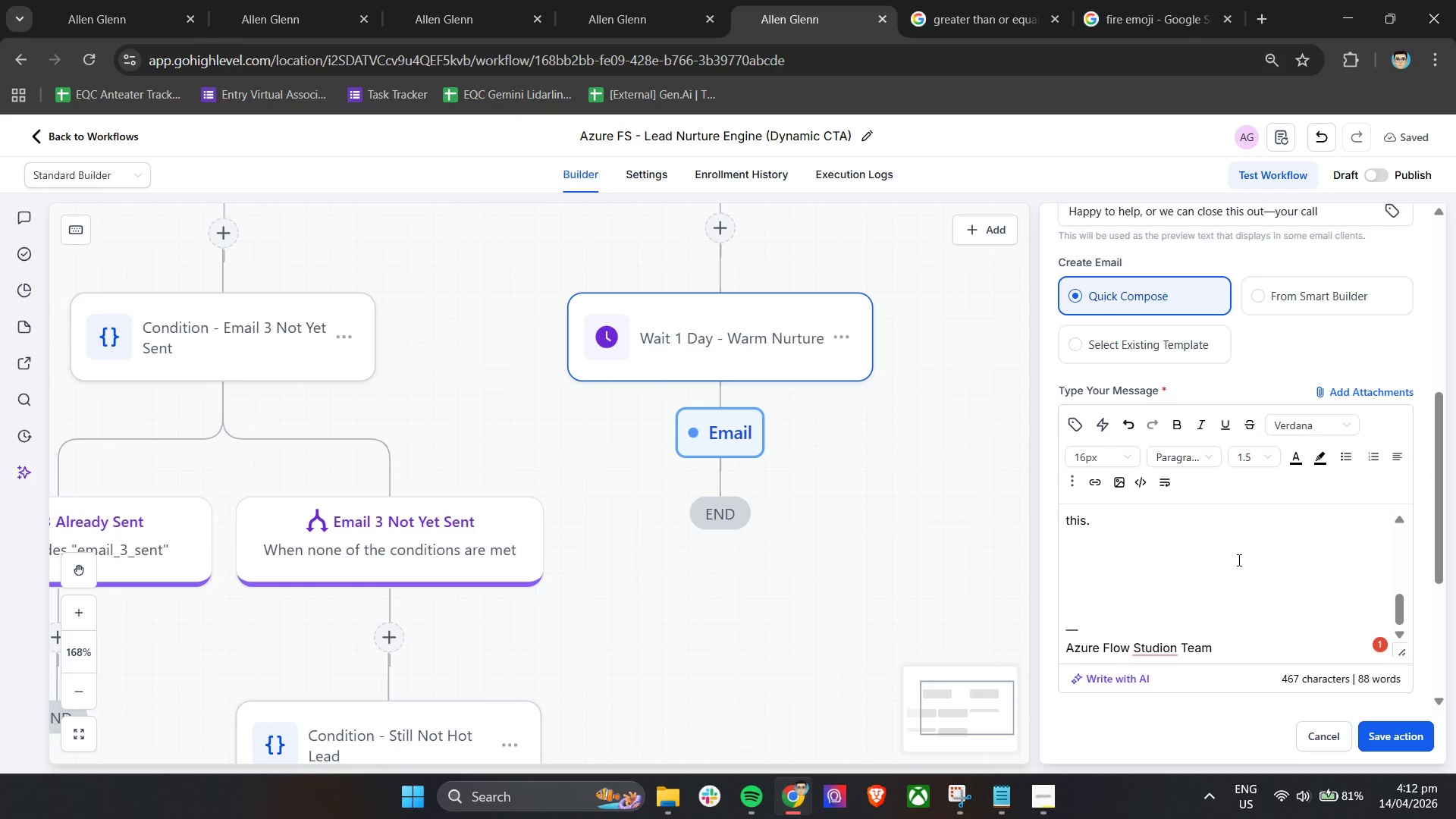 
left_click([1159, 645])
 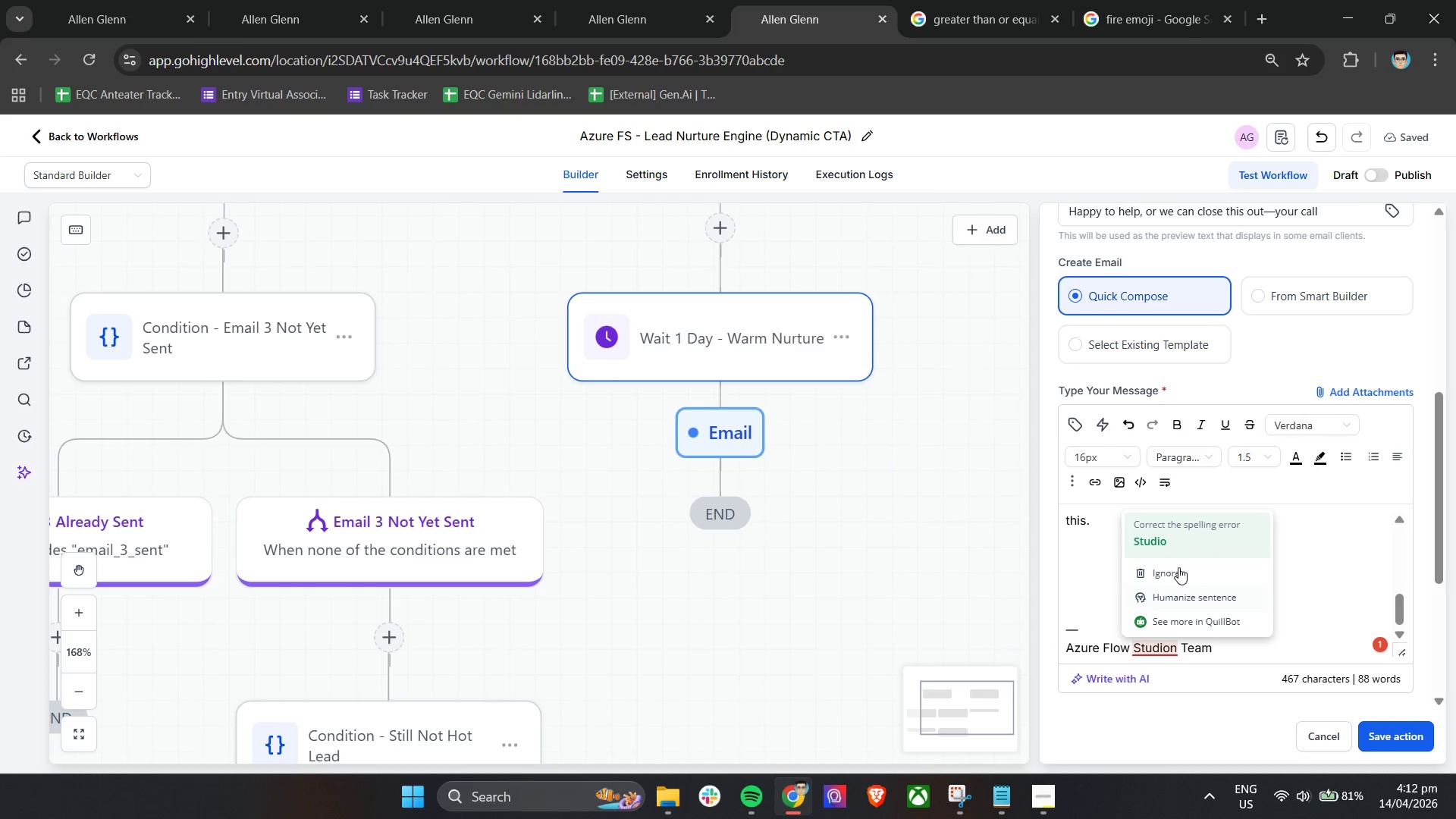 